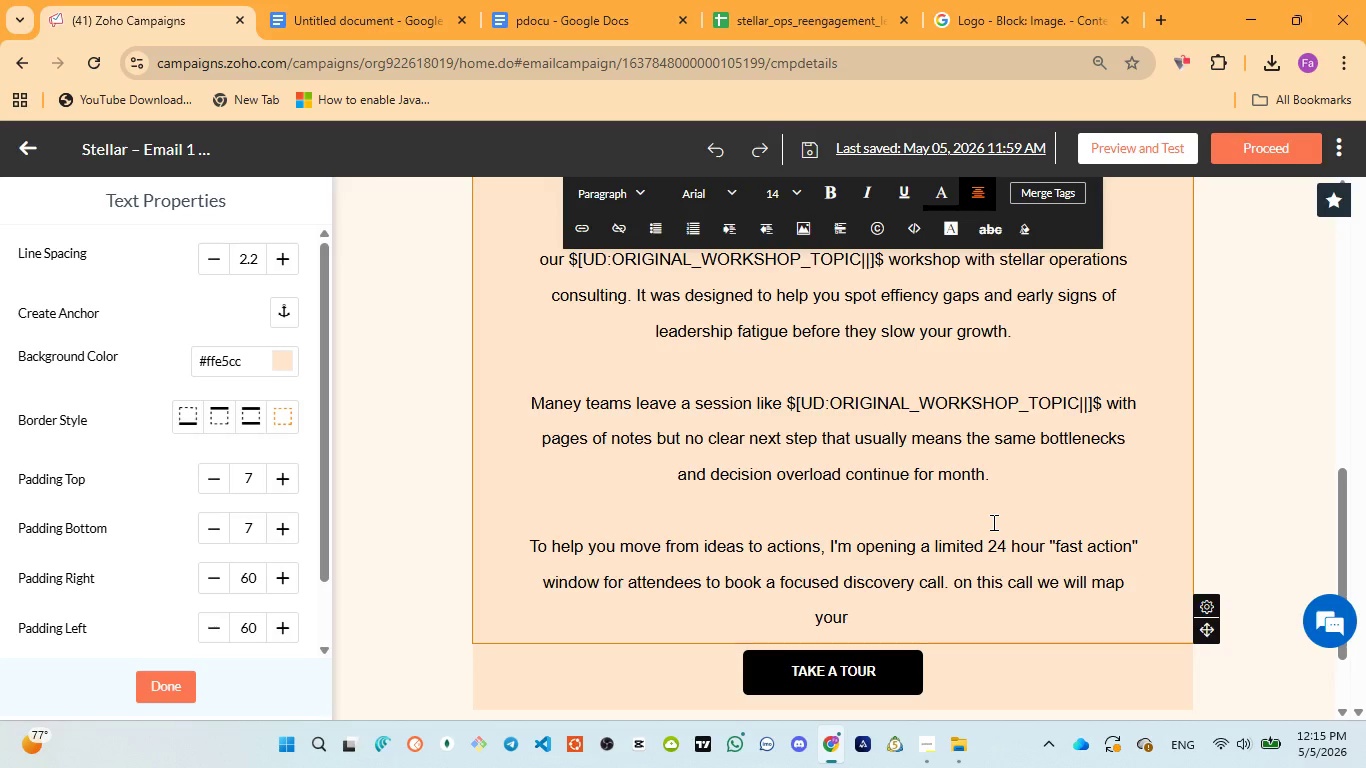 
left_click([559, 0])
 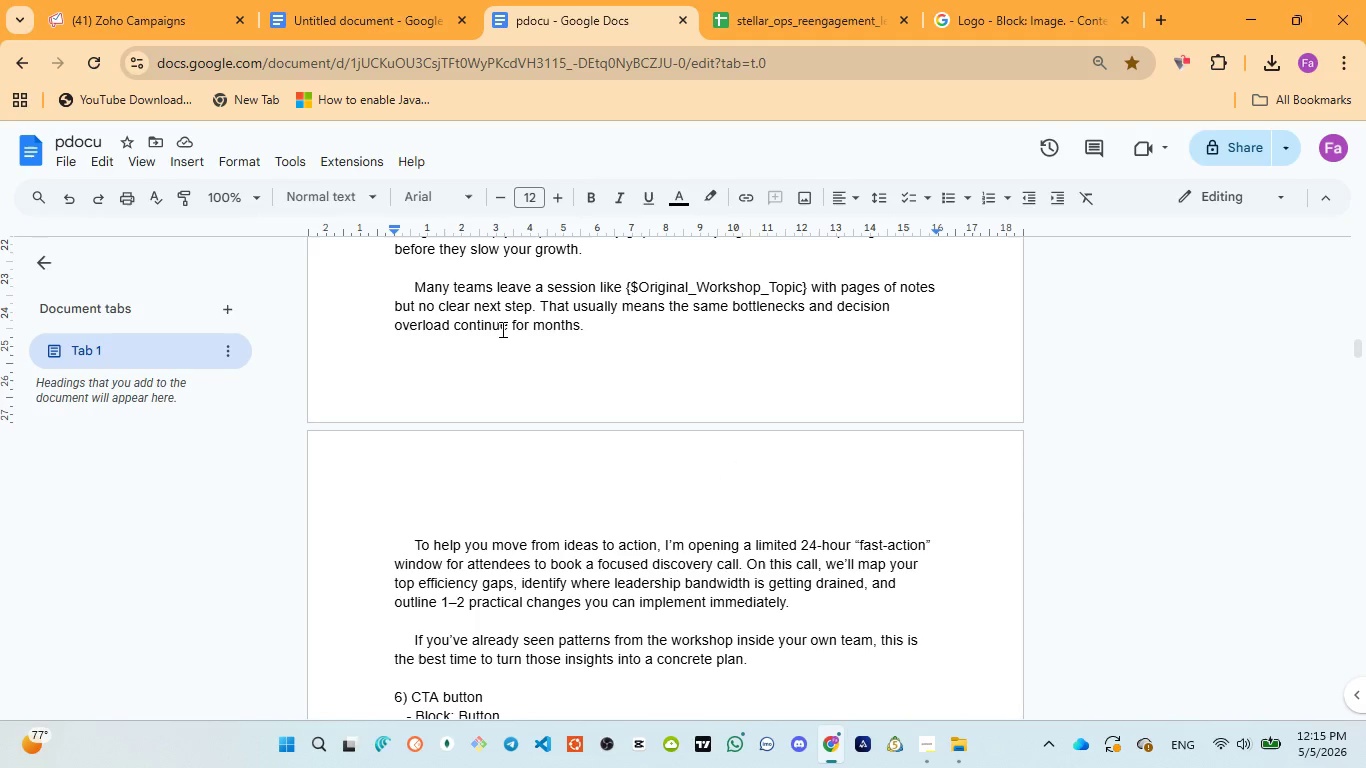 
wait(5.77)
 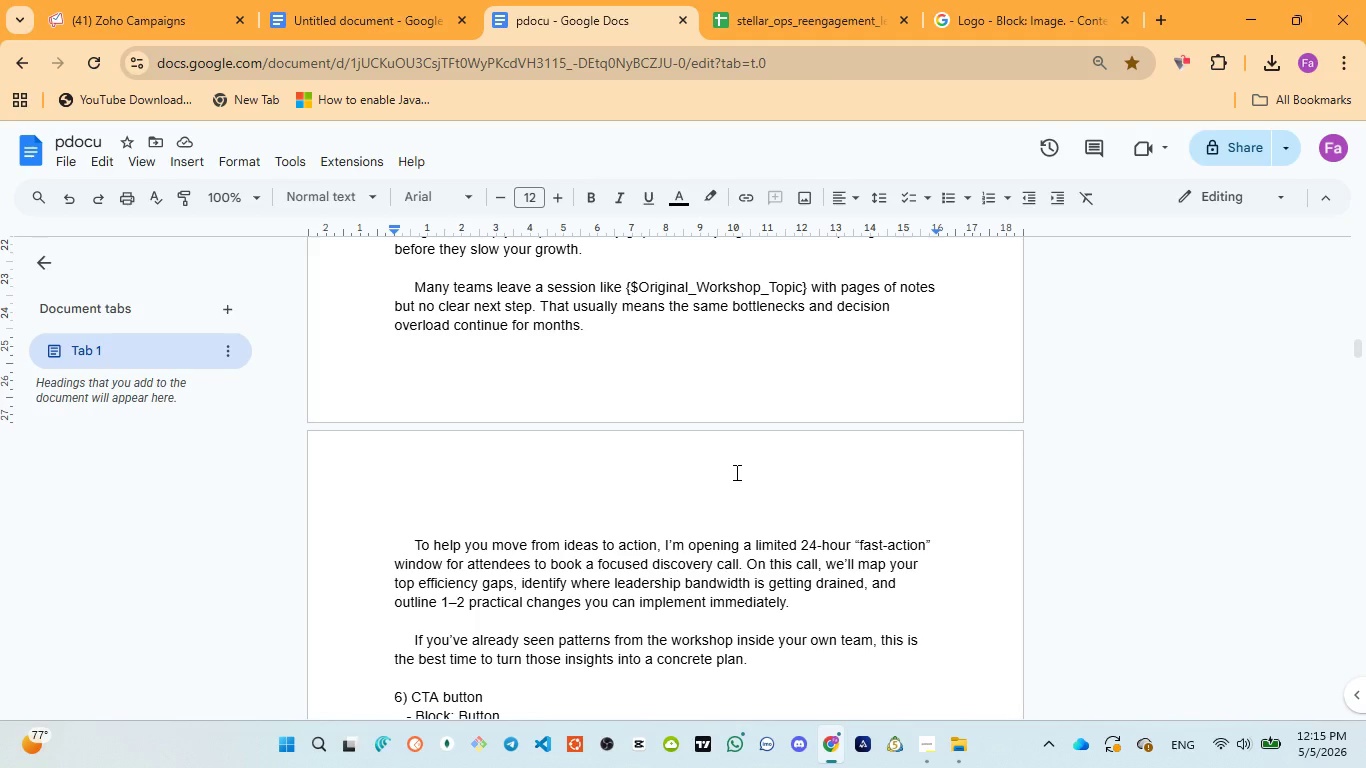 
left_click([130, 25])
 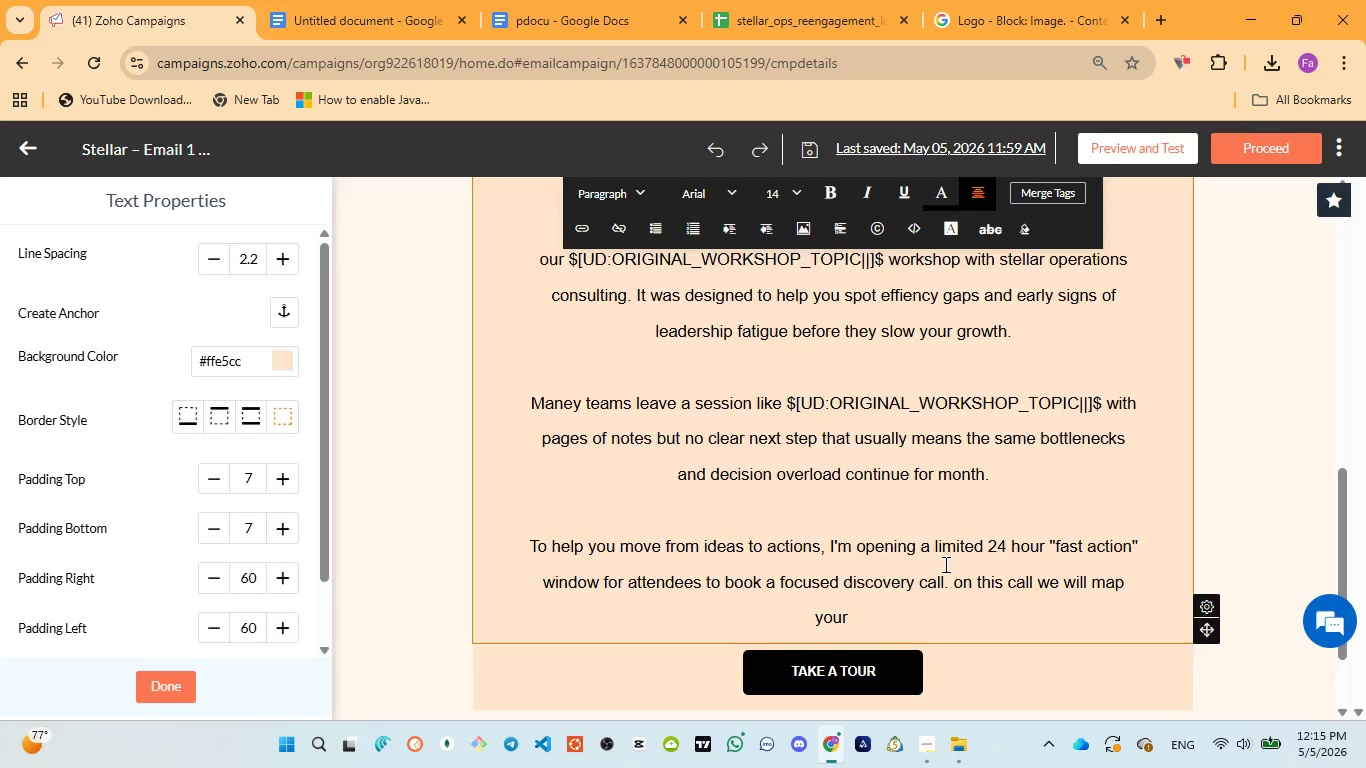 
type(top effic)
key(Backspace)
type(ec)
key(Backspace)
type(ncy gaps )
 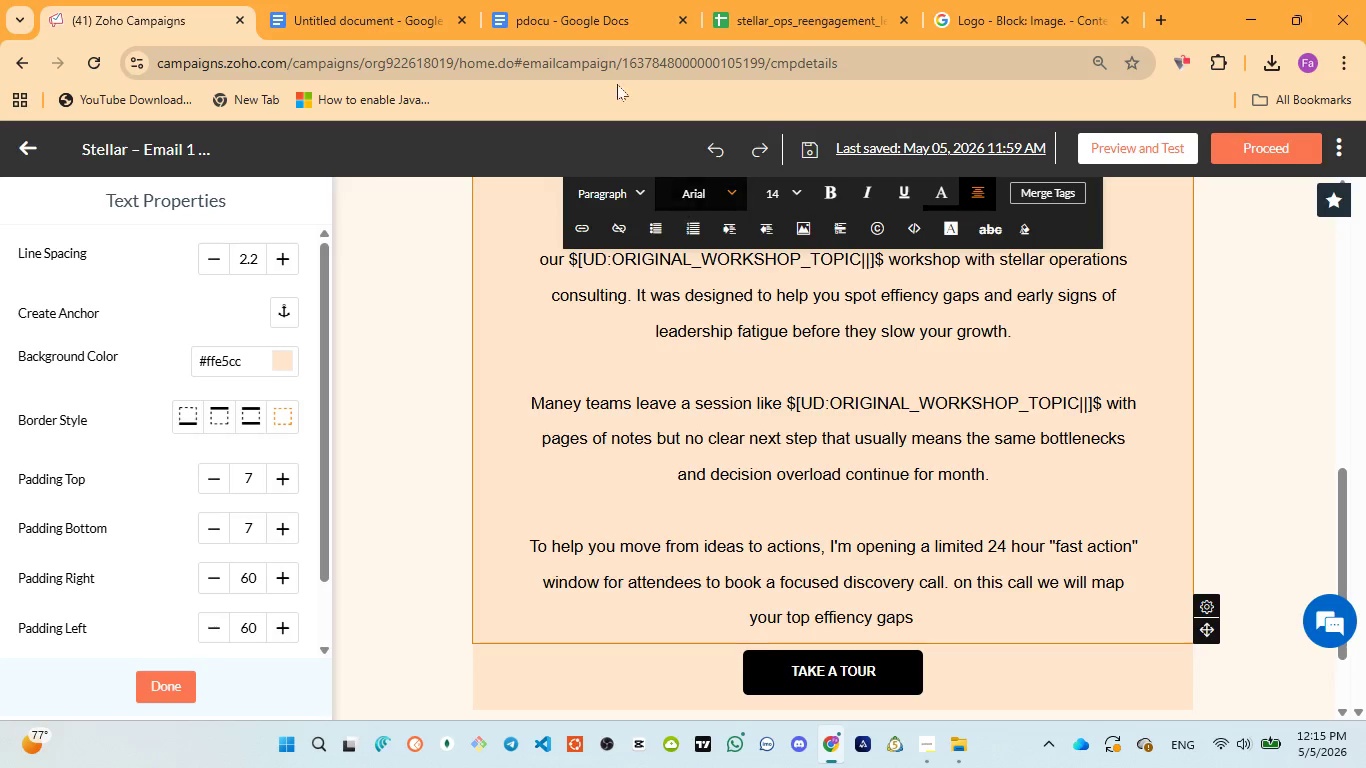 
left_click([577, 20])
 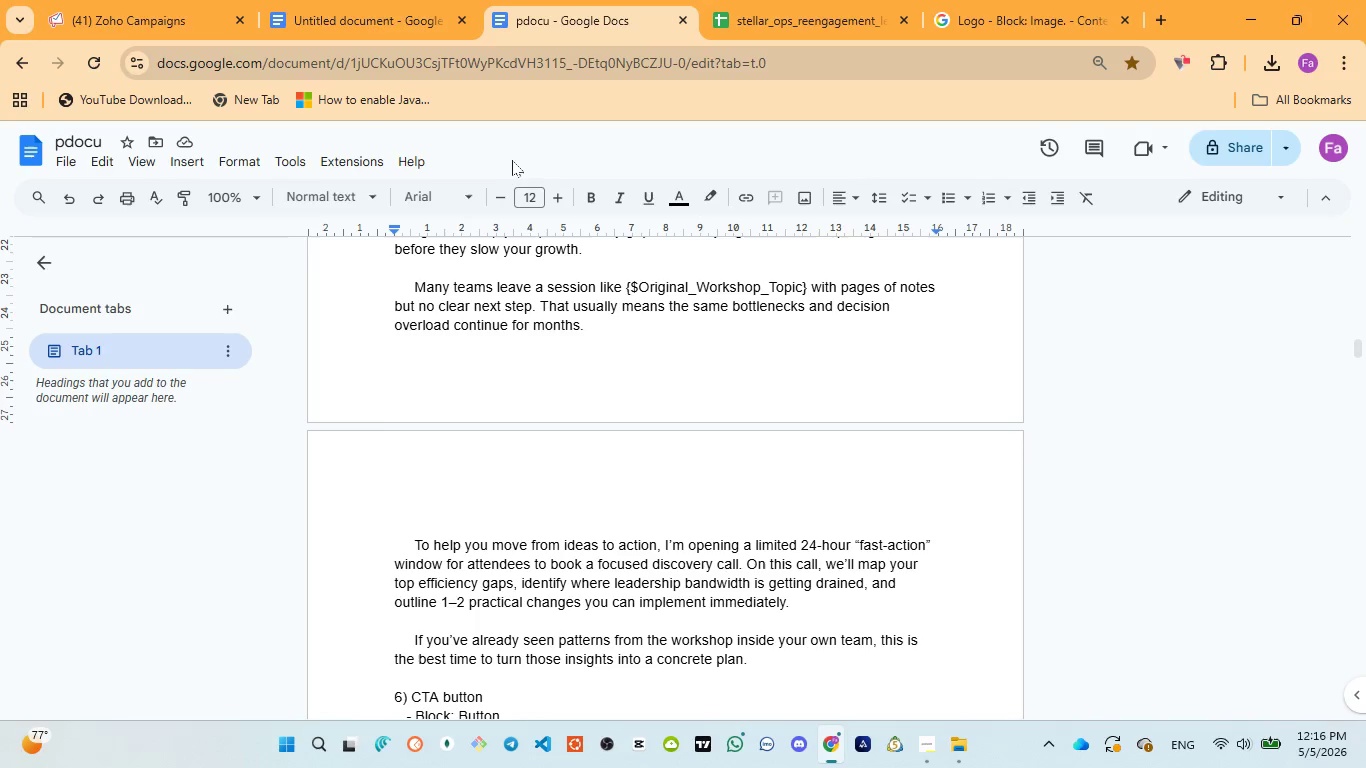 
left_click([121, 22])
 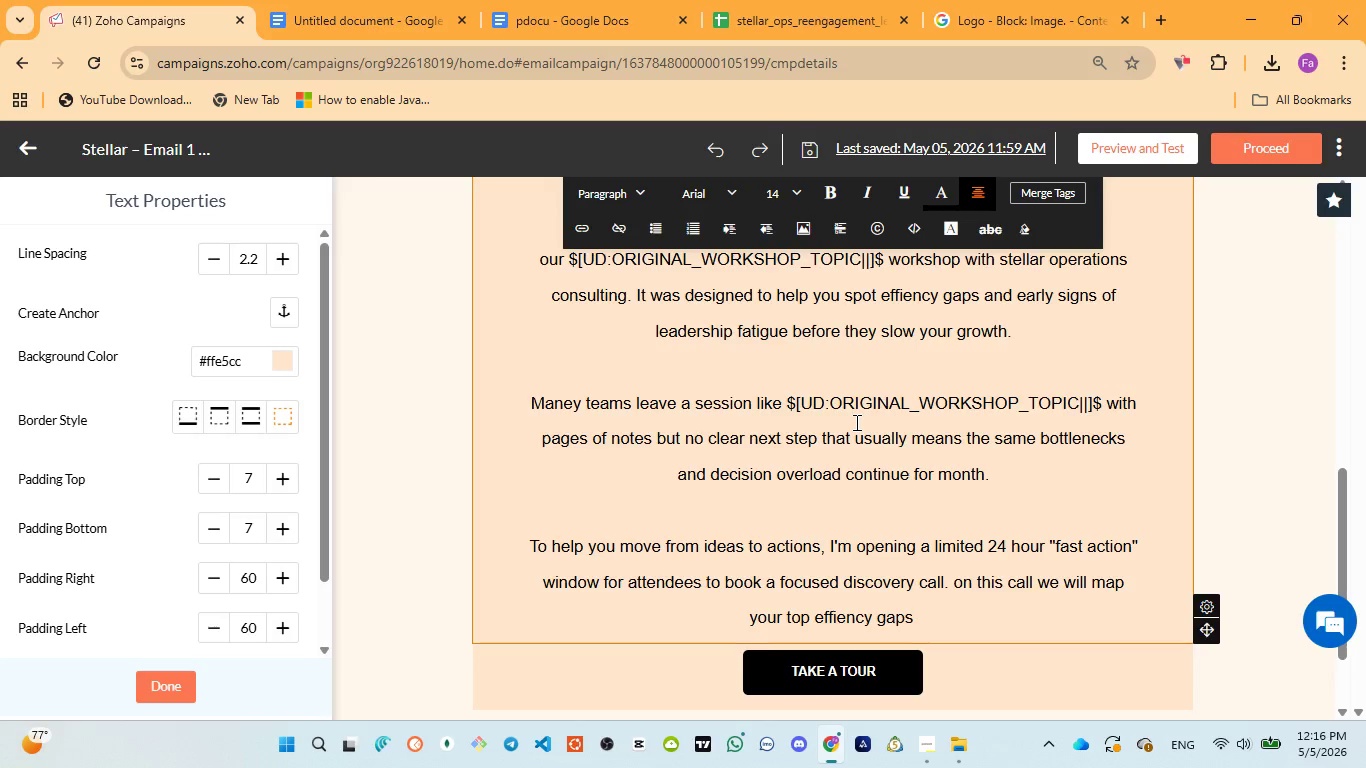 
type(identify where leaderships )
 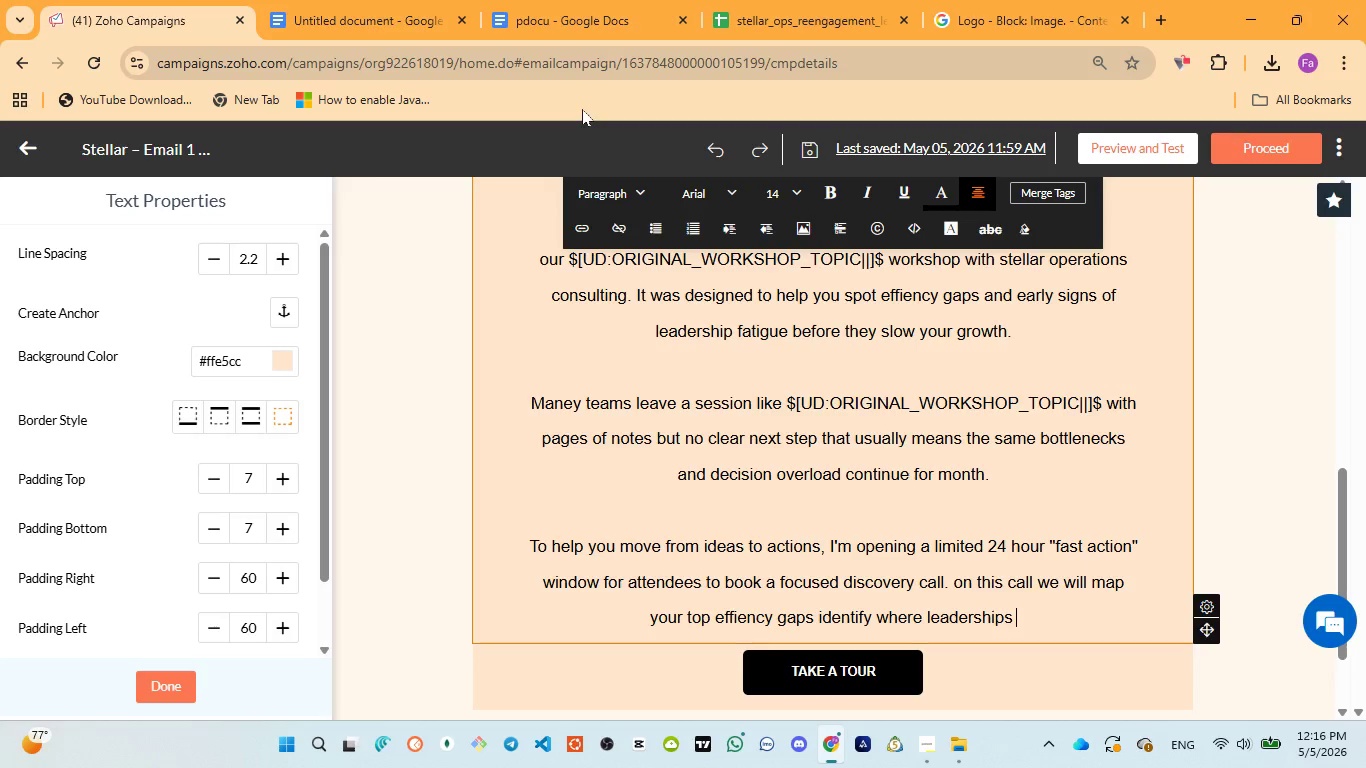 
left_click([537, 23])
 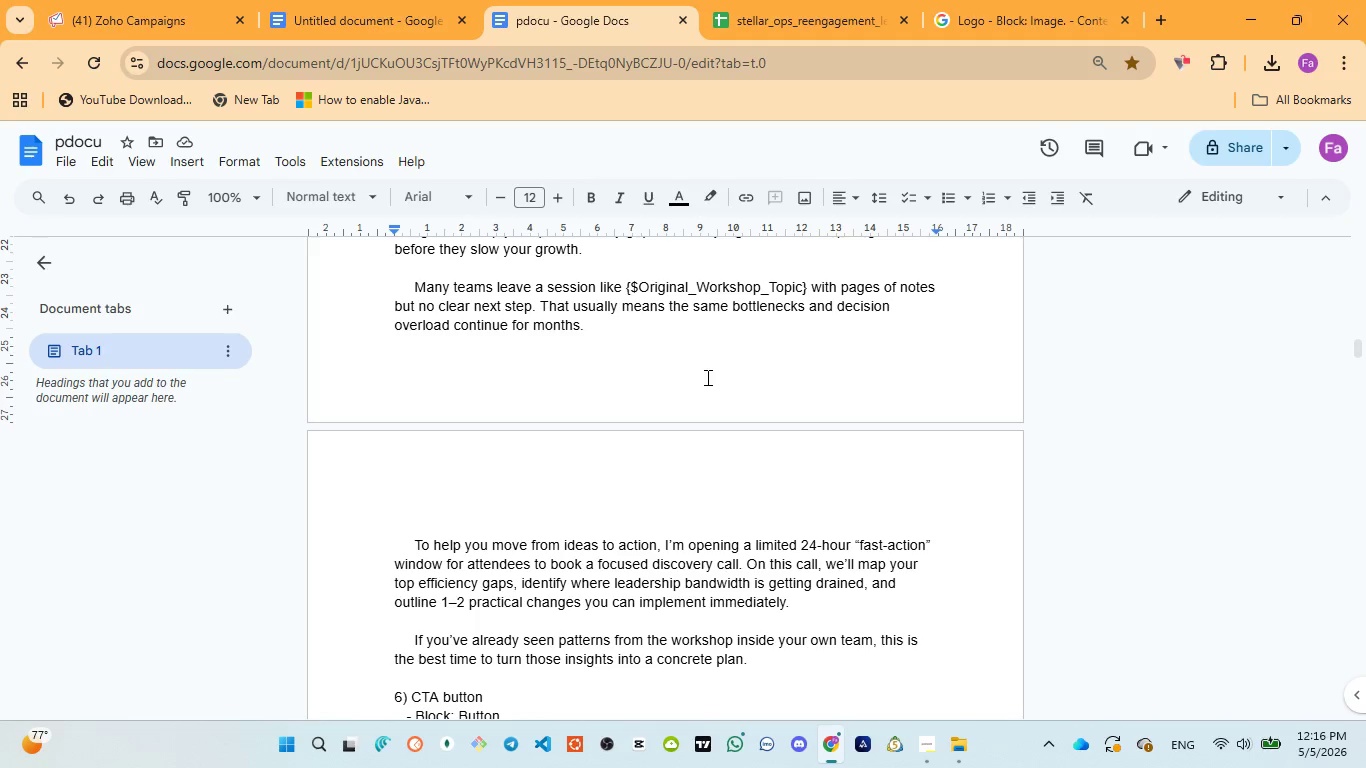 
wait(6.55)
 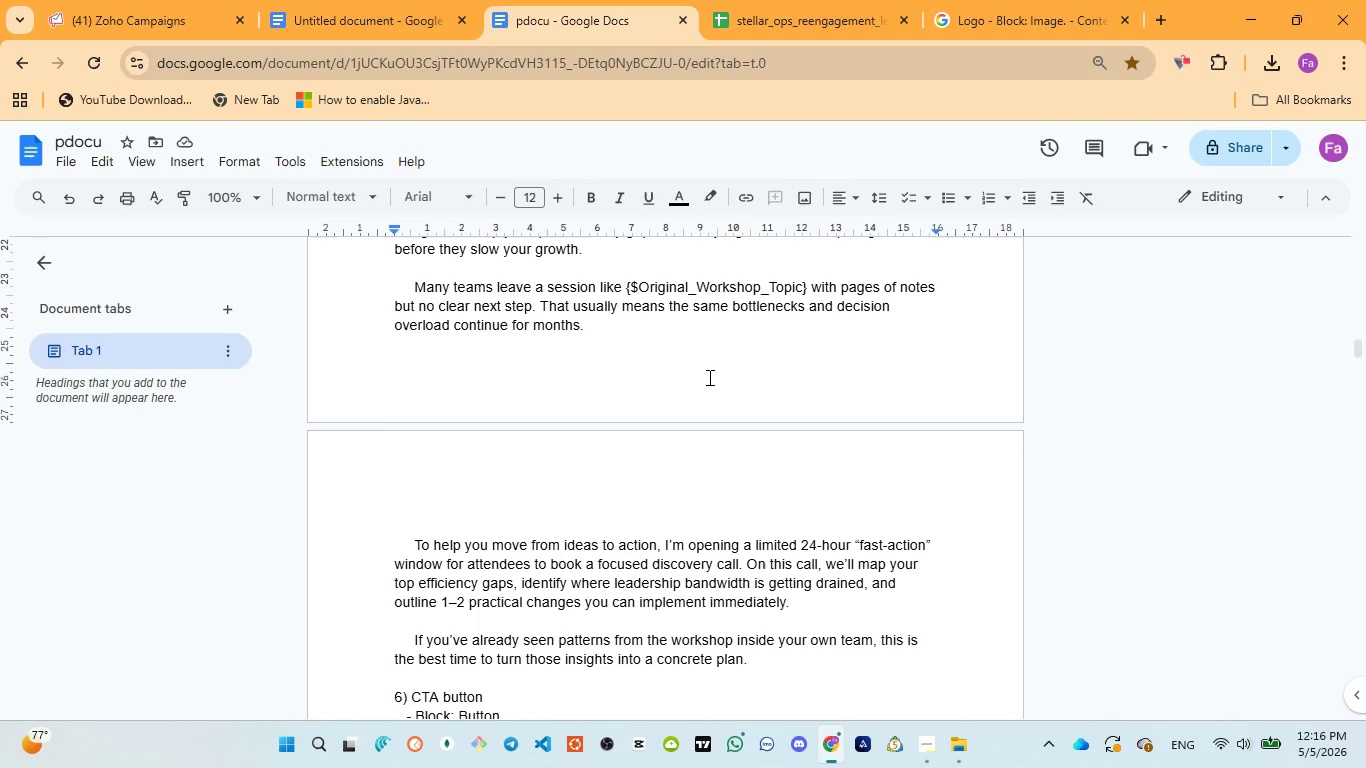 
left_click([134, 30])
 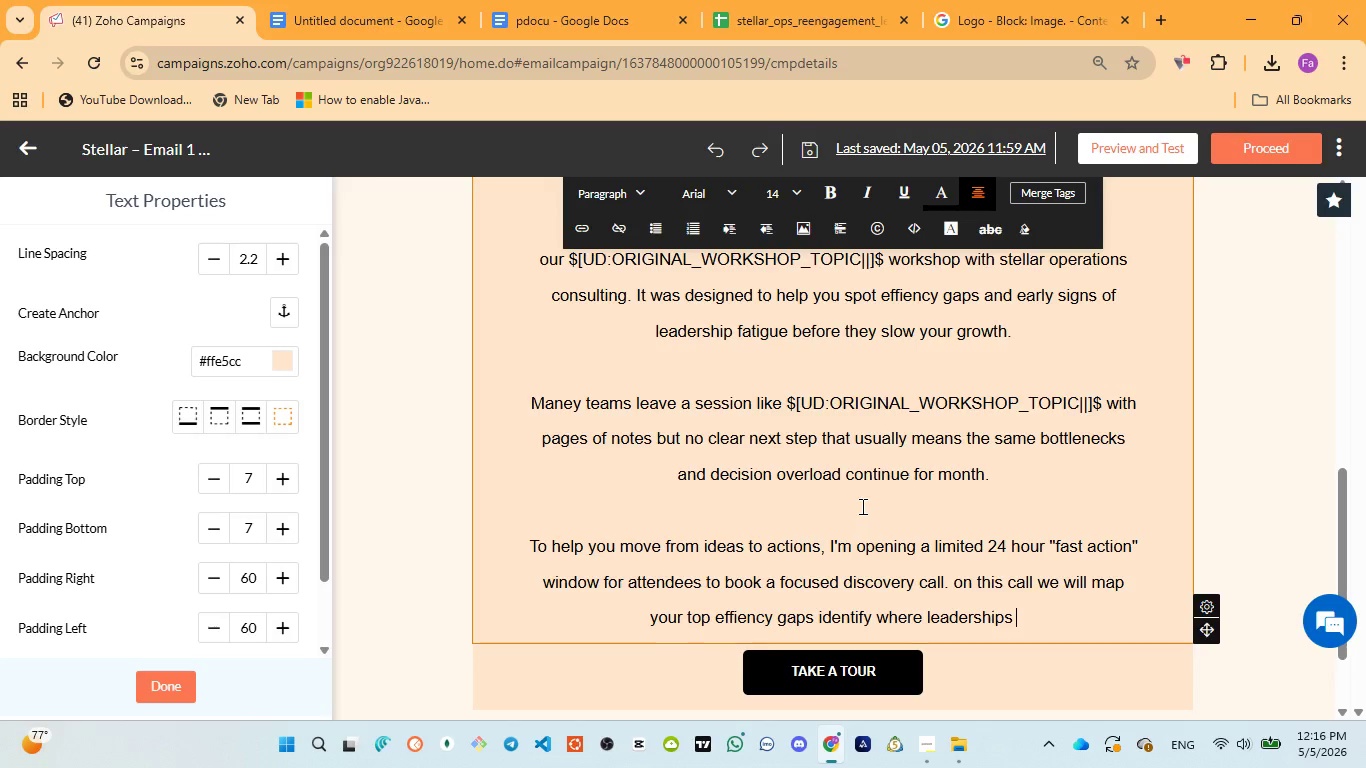 
type(bandwidth is getting)
 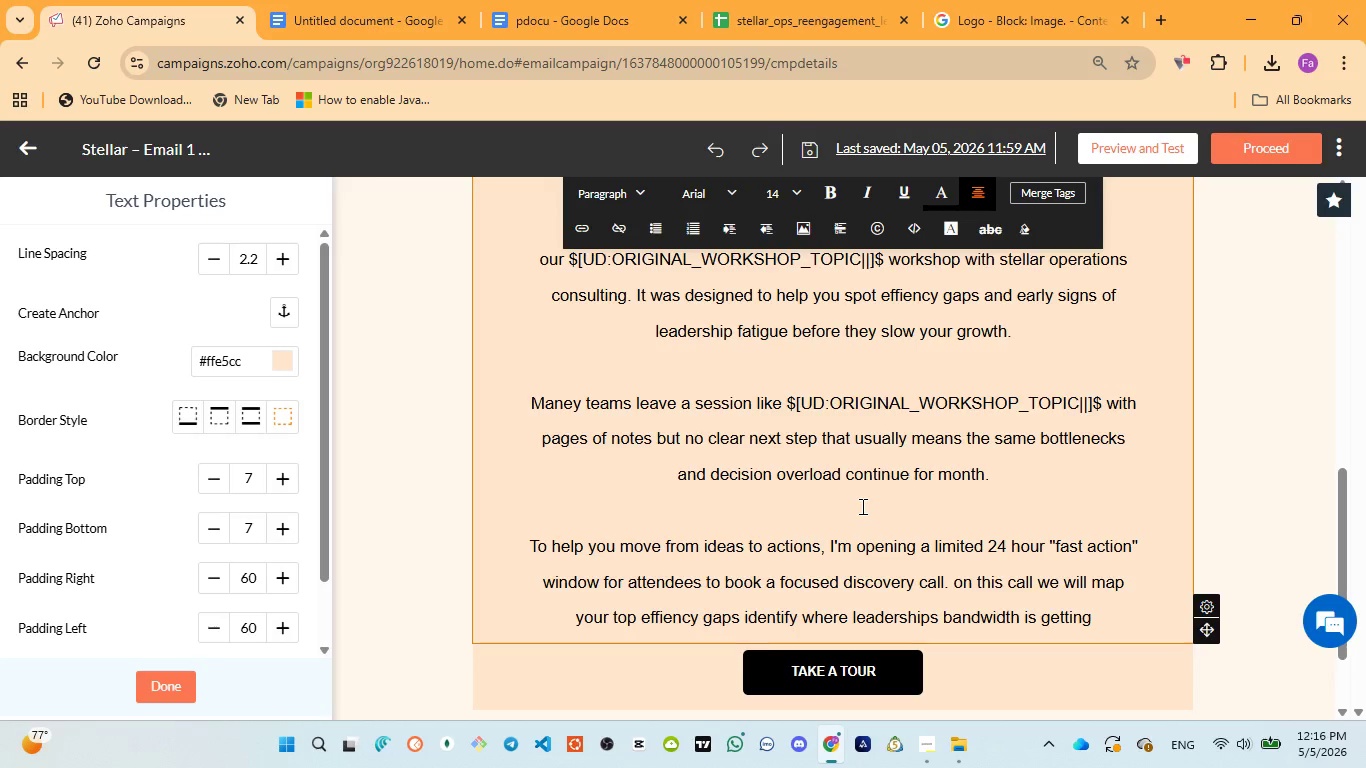 
wait(7.84)
 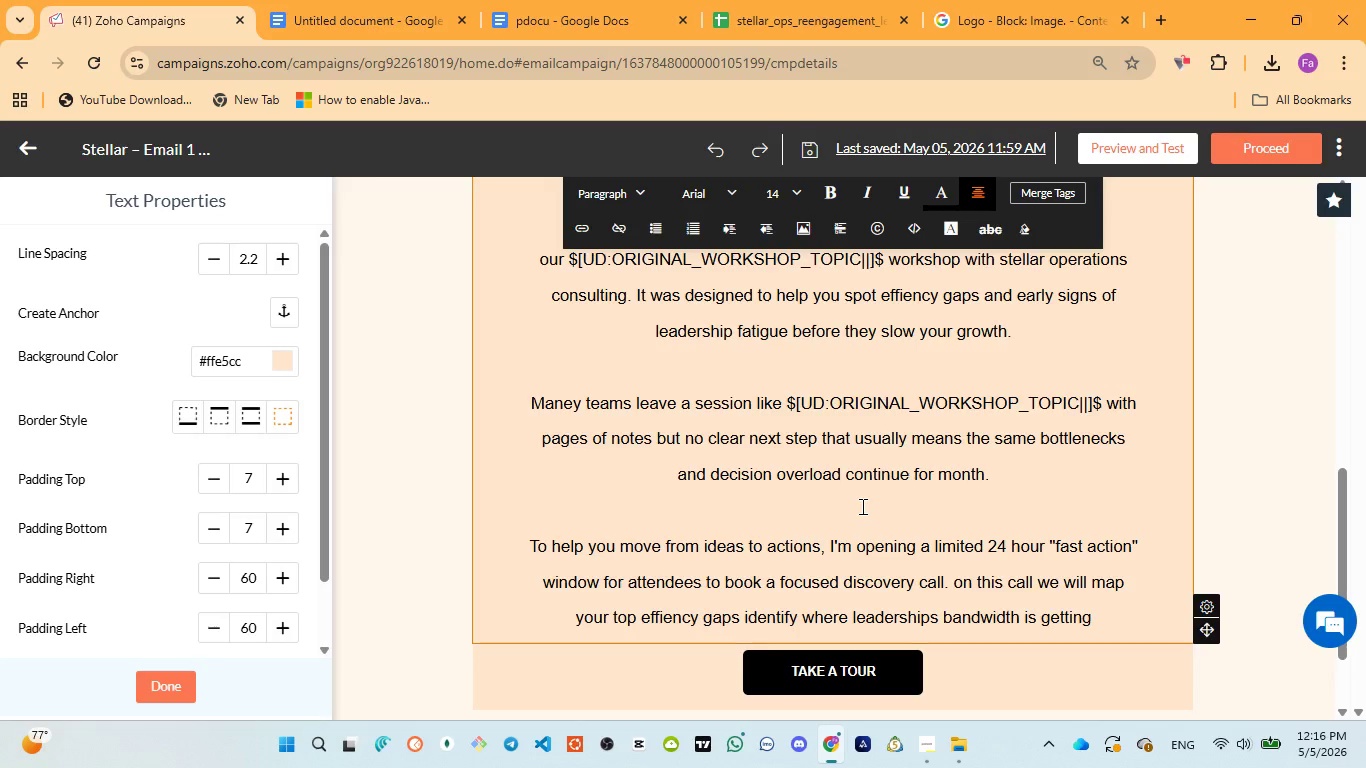 
left_click([569, 0])
 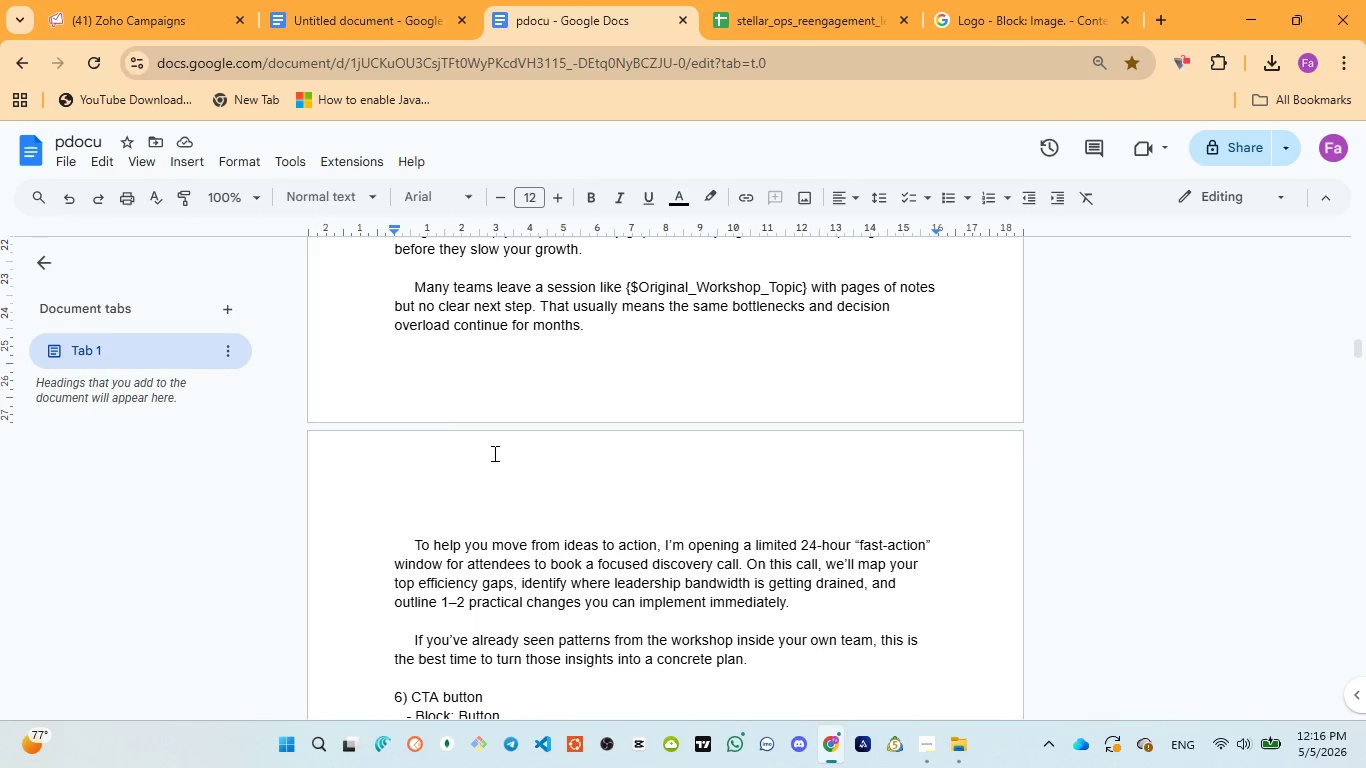 
left_click([148, 8])
 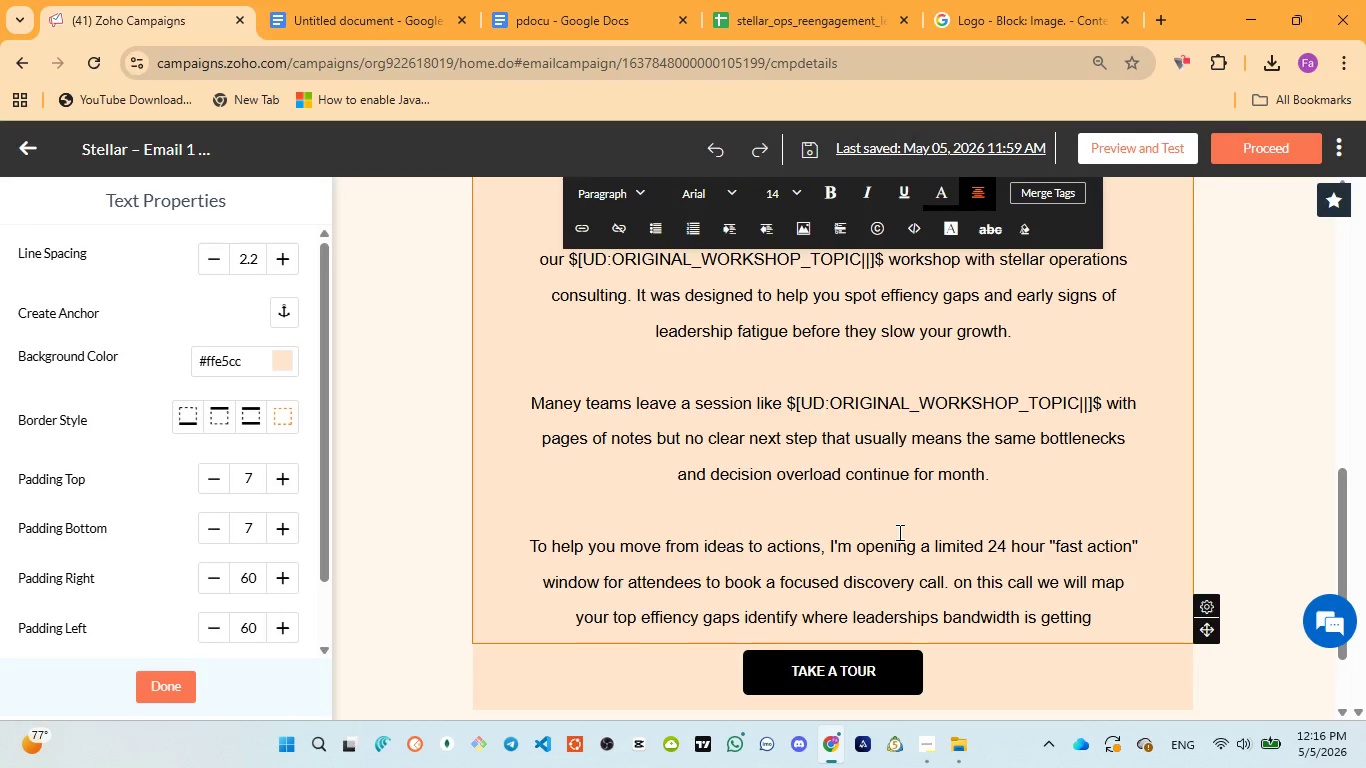 
type( drainw)
key(Backspace)
type(ed, and outlined)
 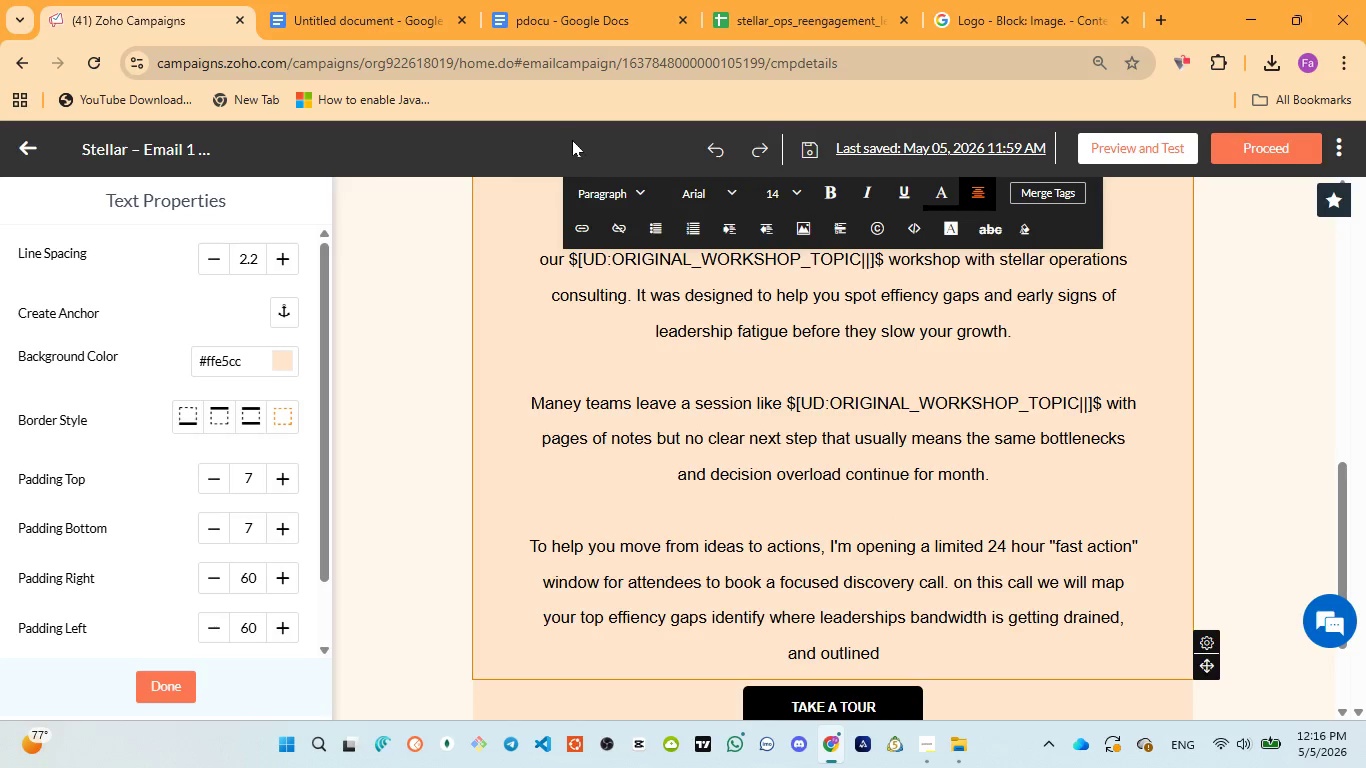 
left_click([544, 9])
 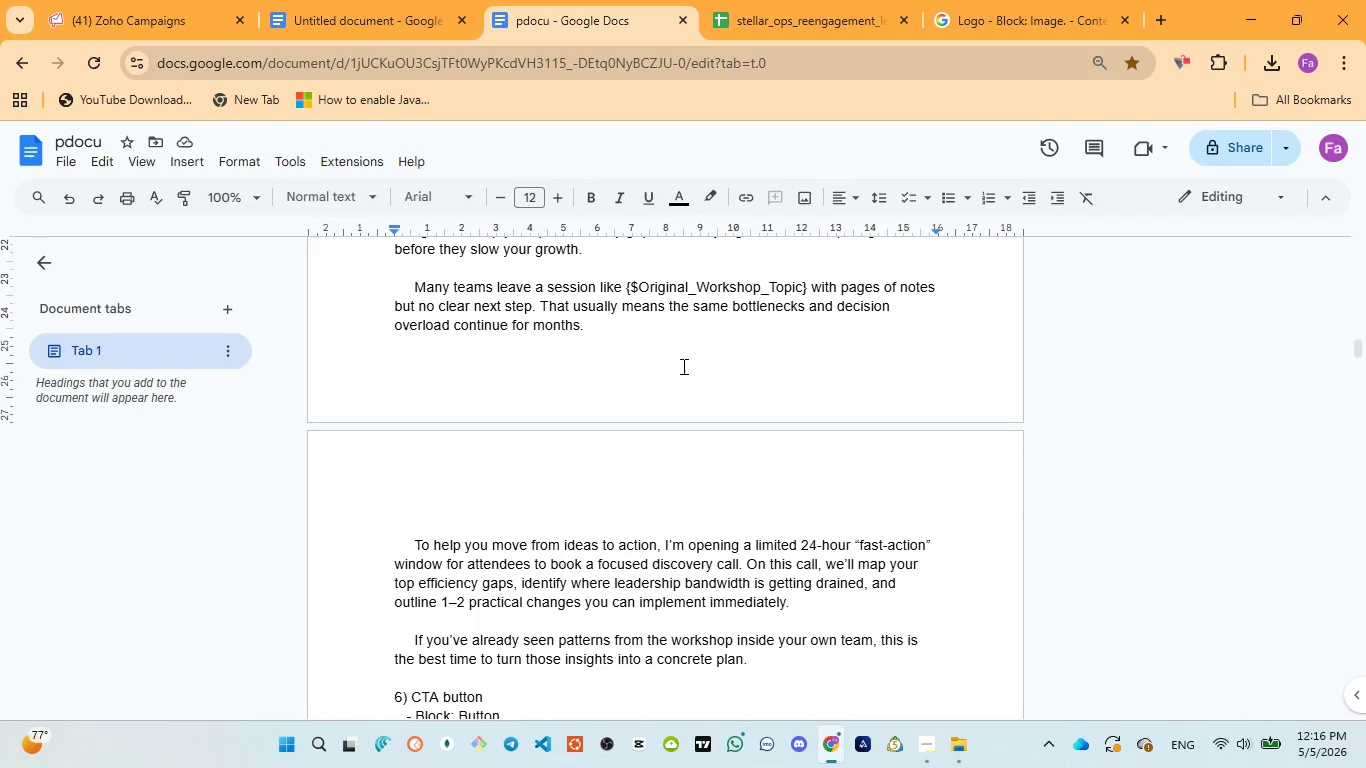 
wait(5.47)
 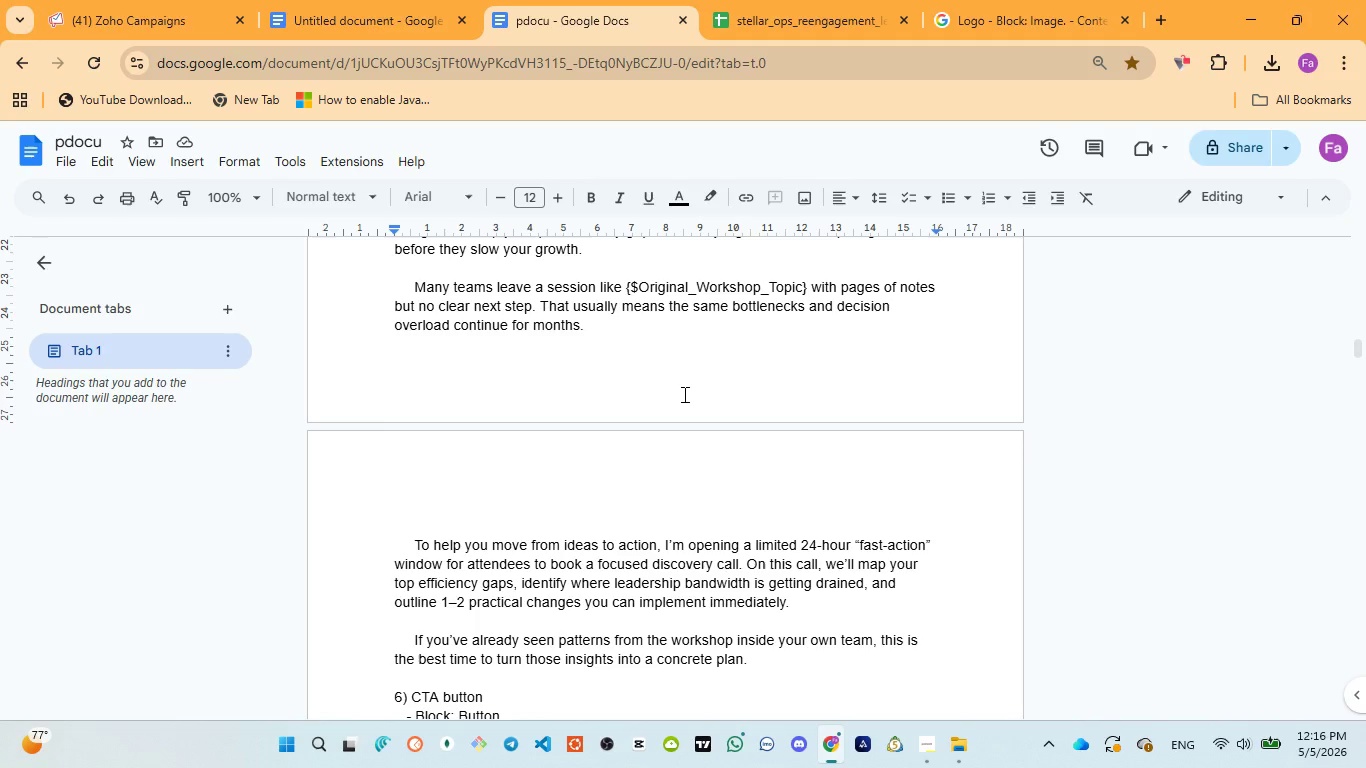 
left_click([176, 17])
 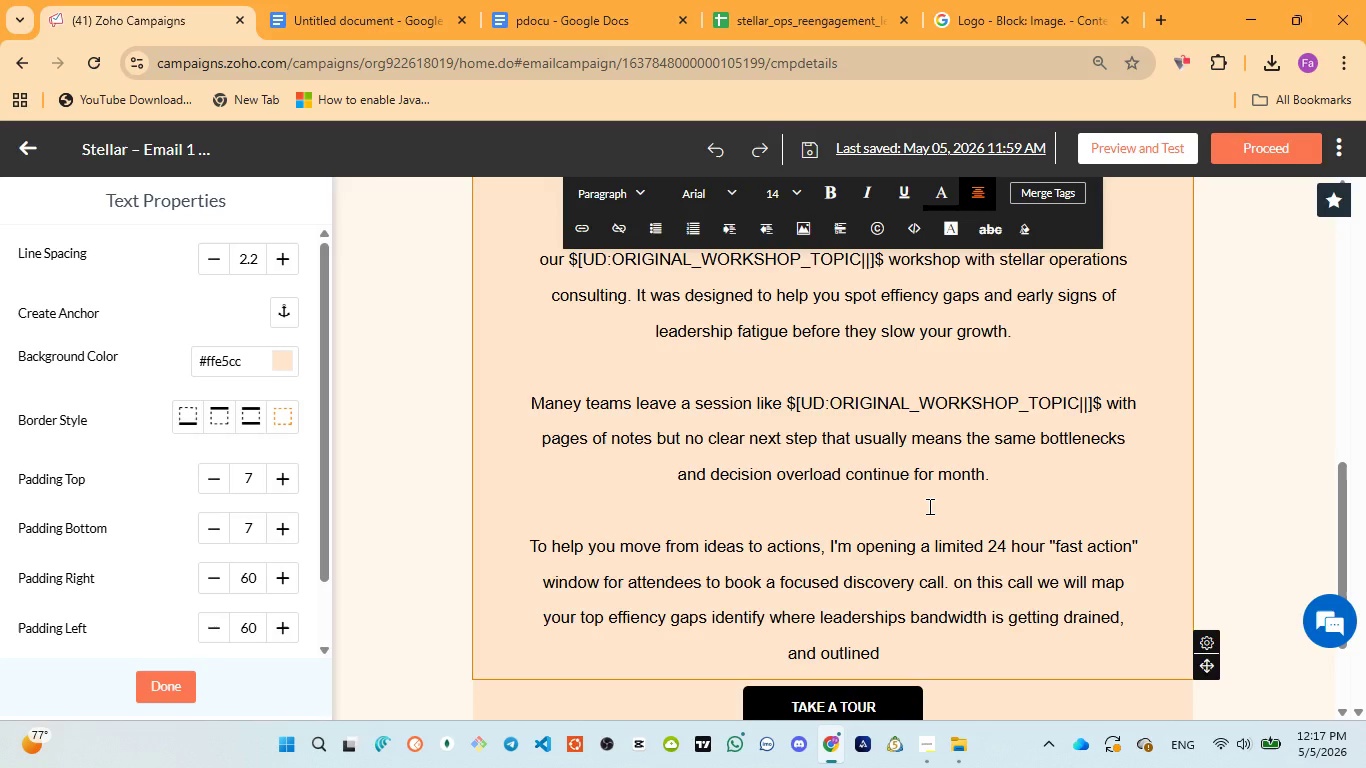 
type( 1-2 practical changes )
 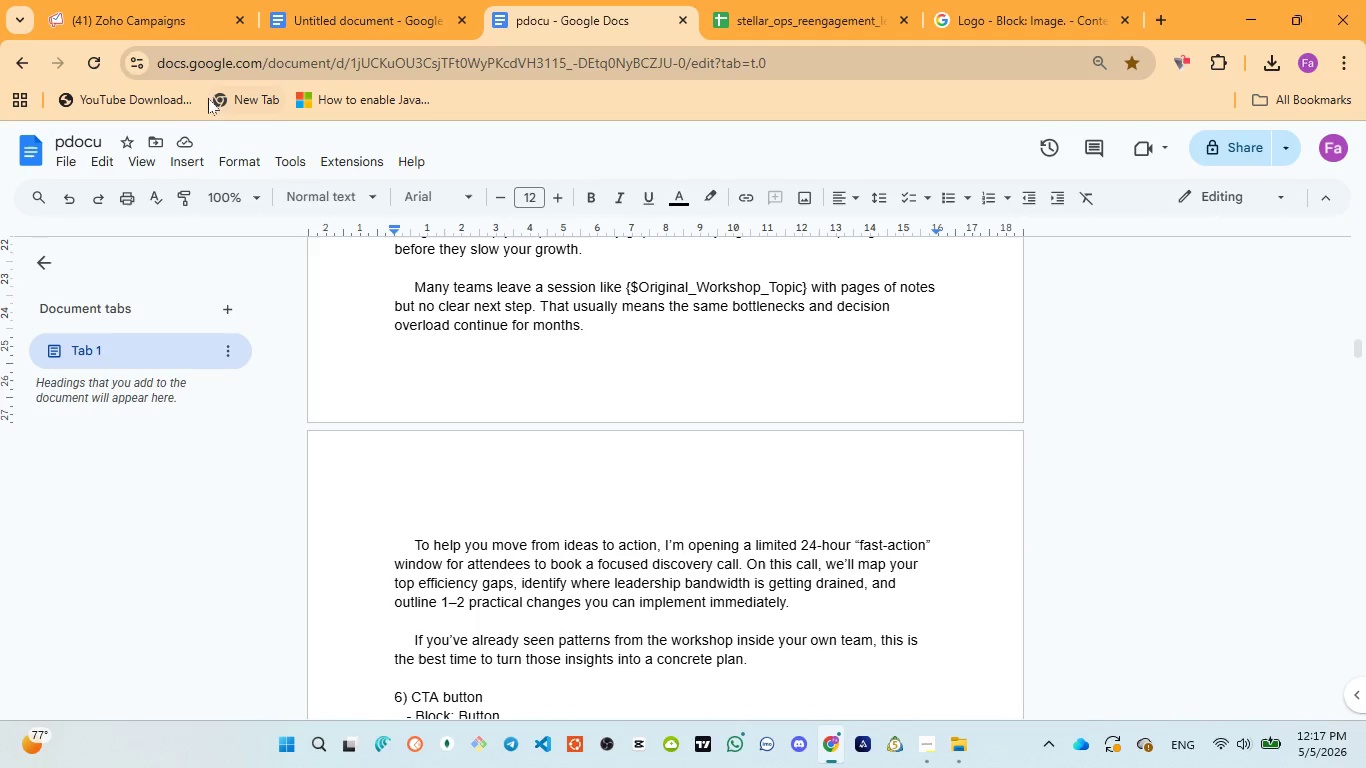 
wait(14.17)
 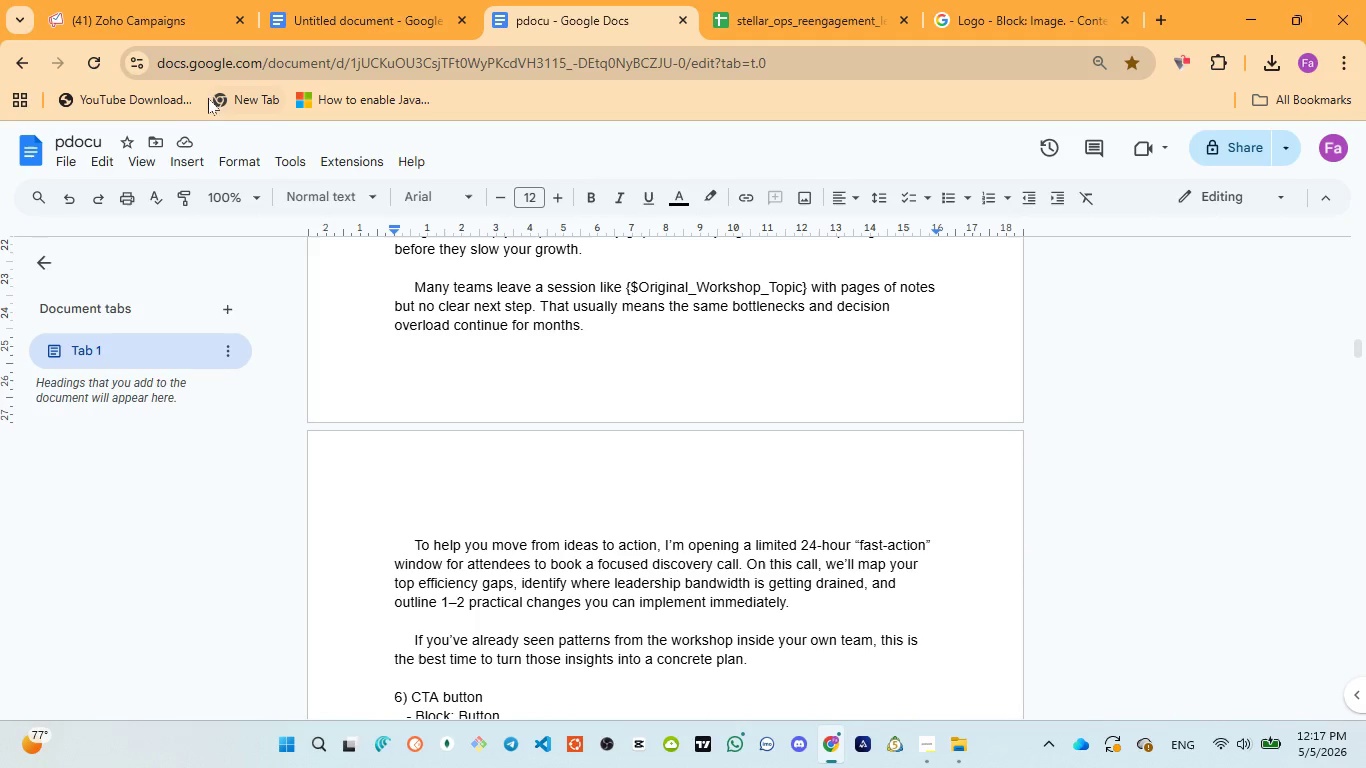 
left_click([1002, 652])
 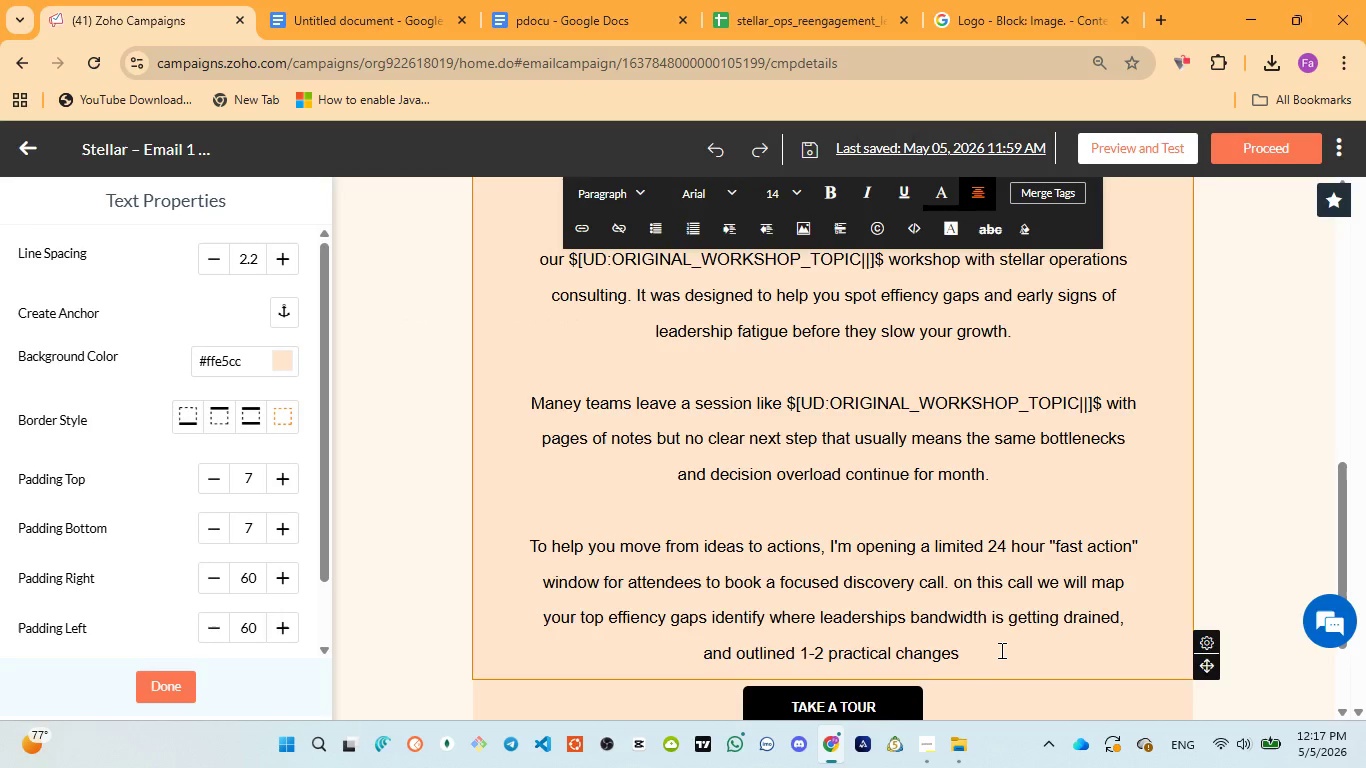 
type(you can implement )
 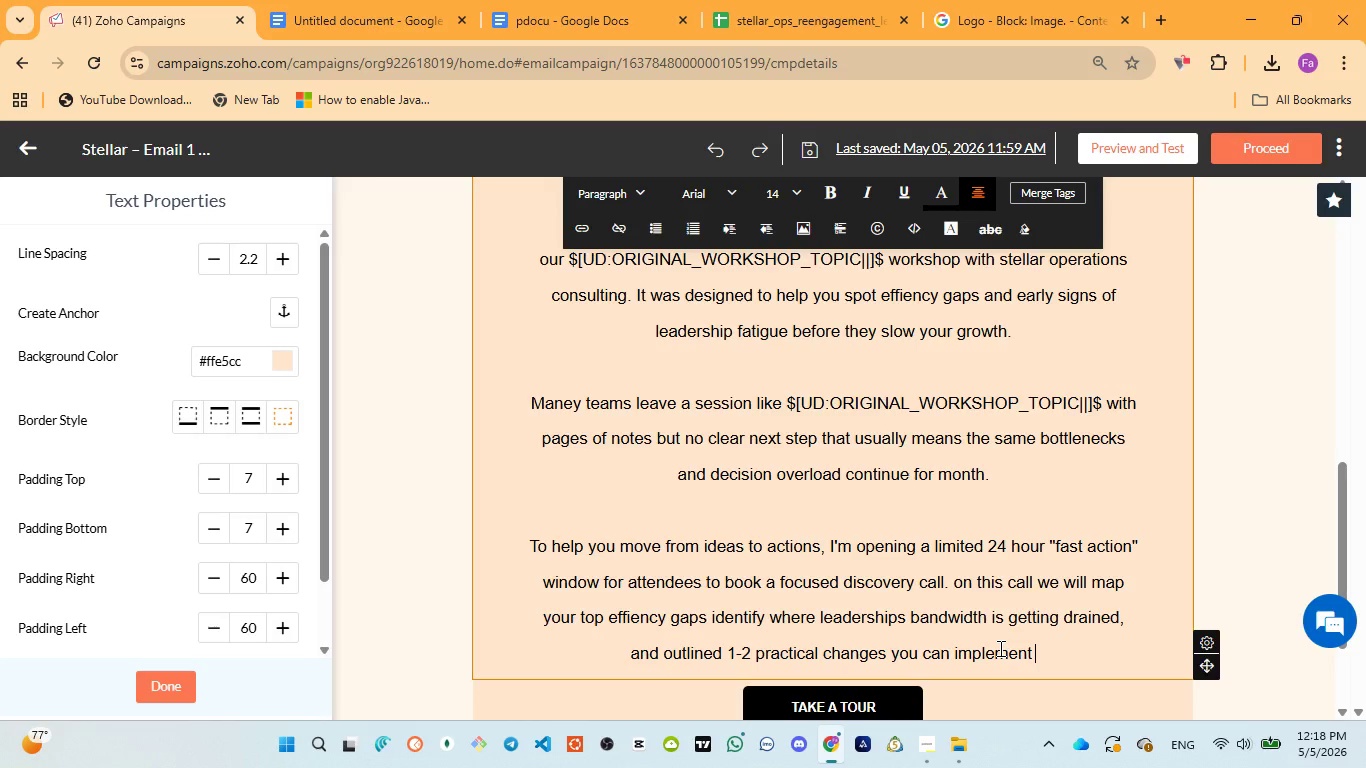 
wait(88.78)
 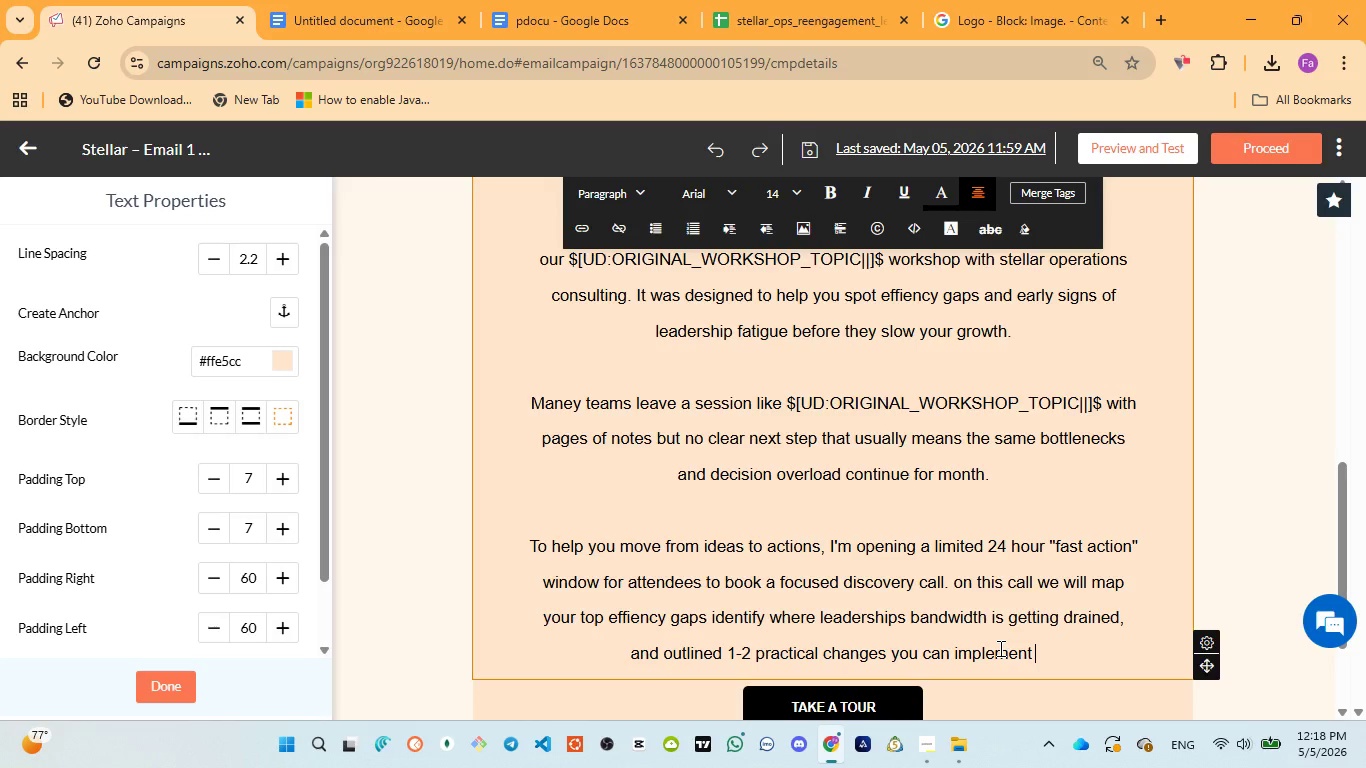 
left_click([541, 17])
 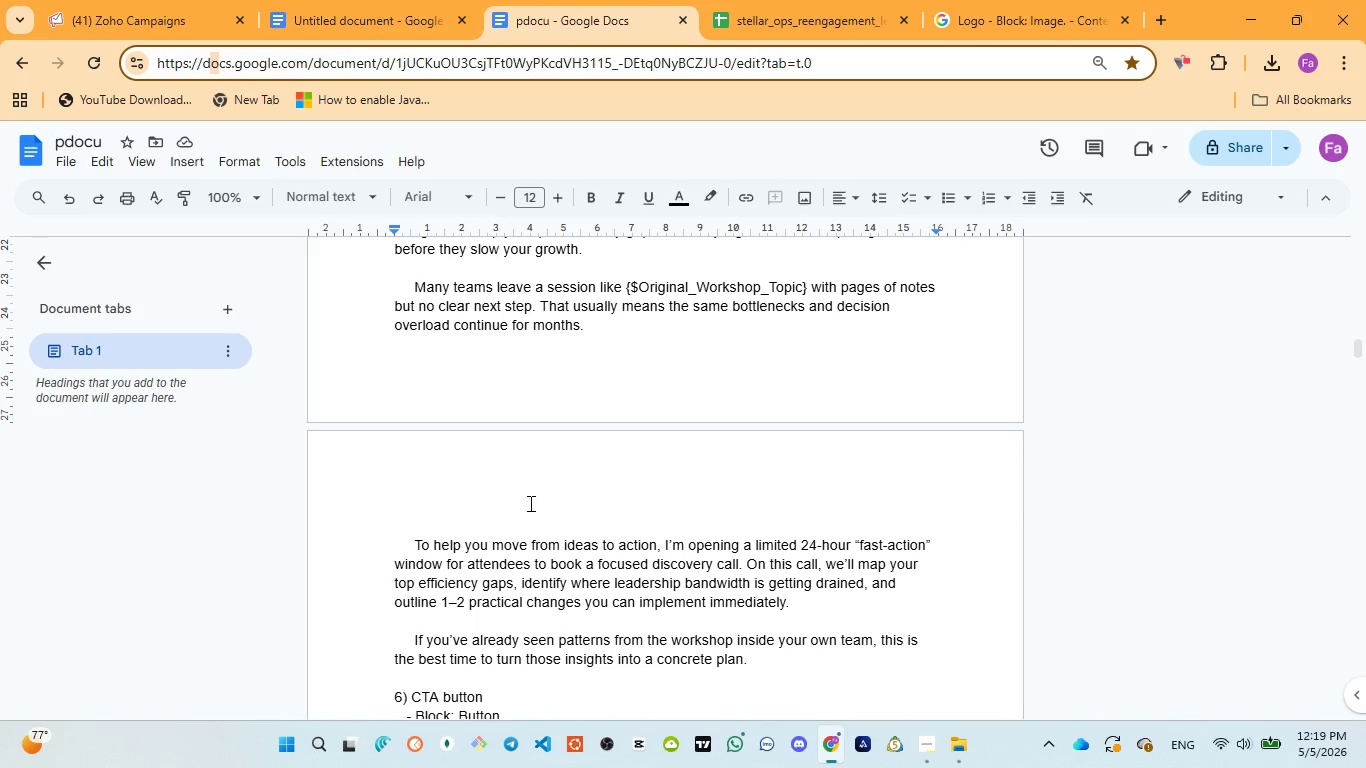 
left_click([127, 9])
 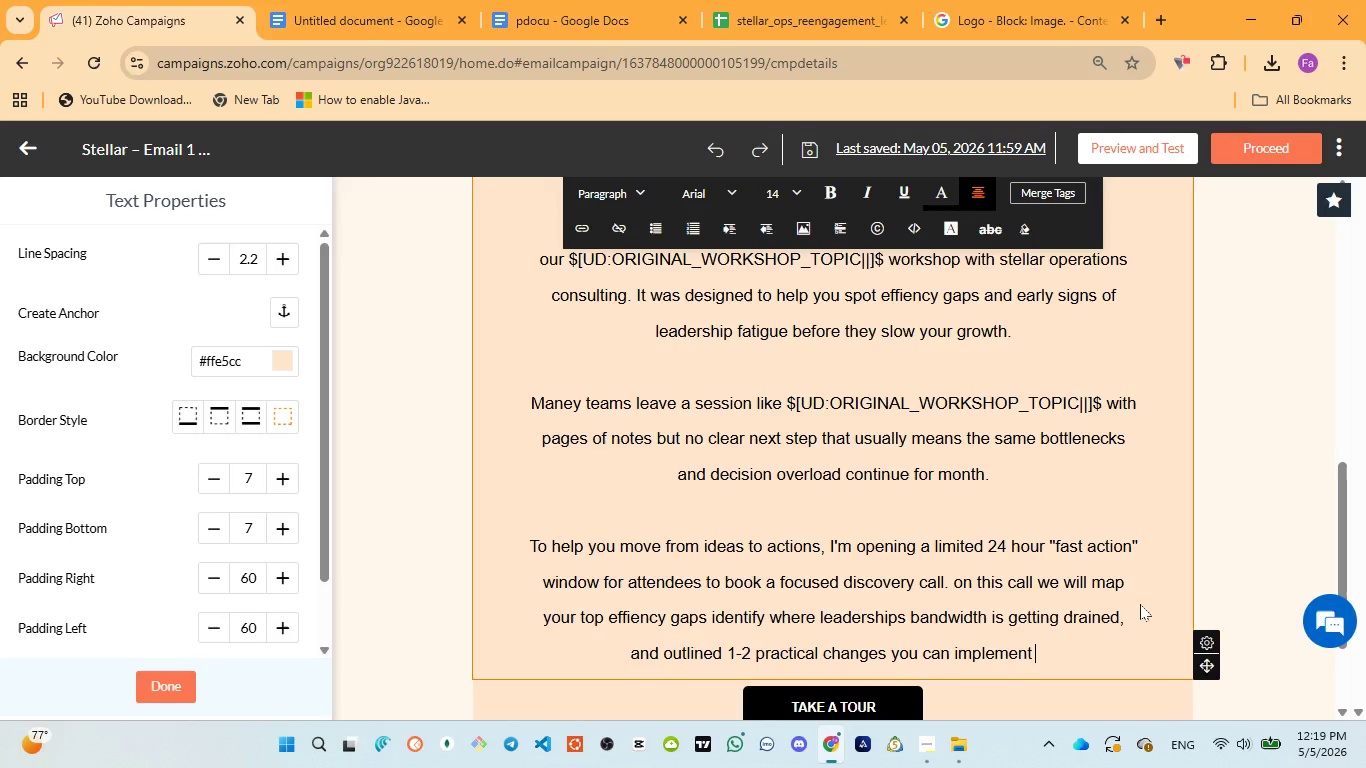 
type(immediately.)
 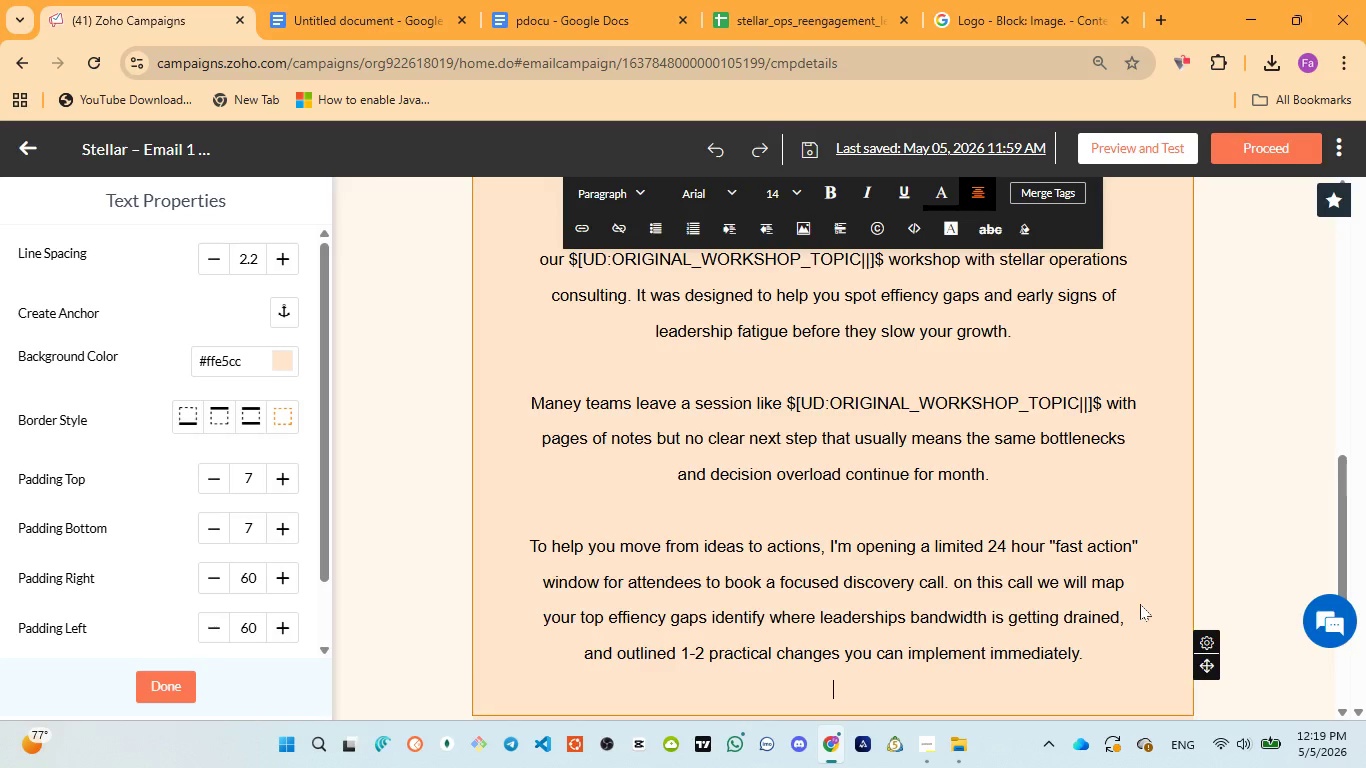 
key(Enter)
 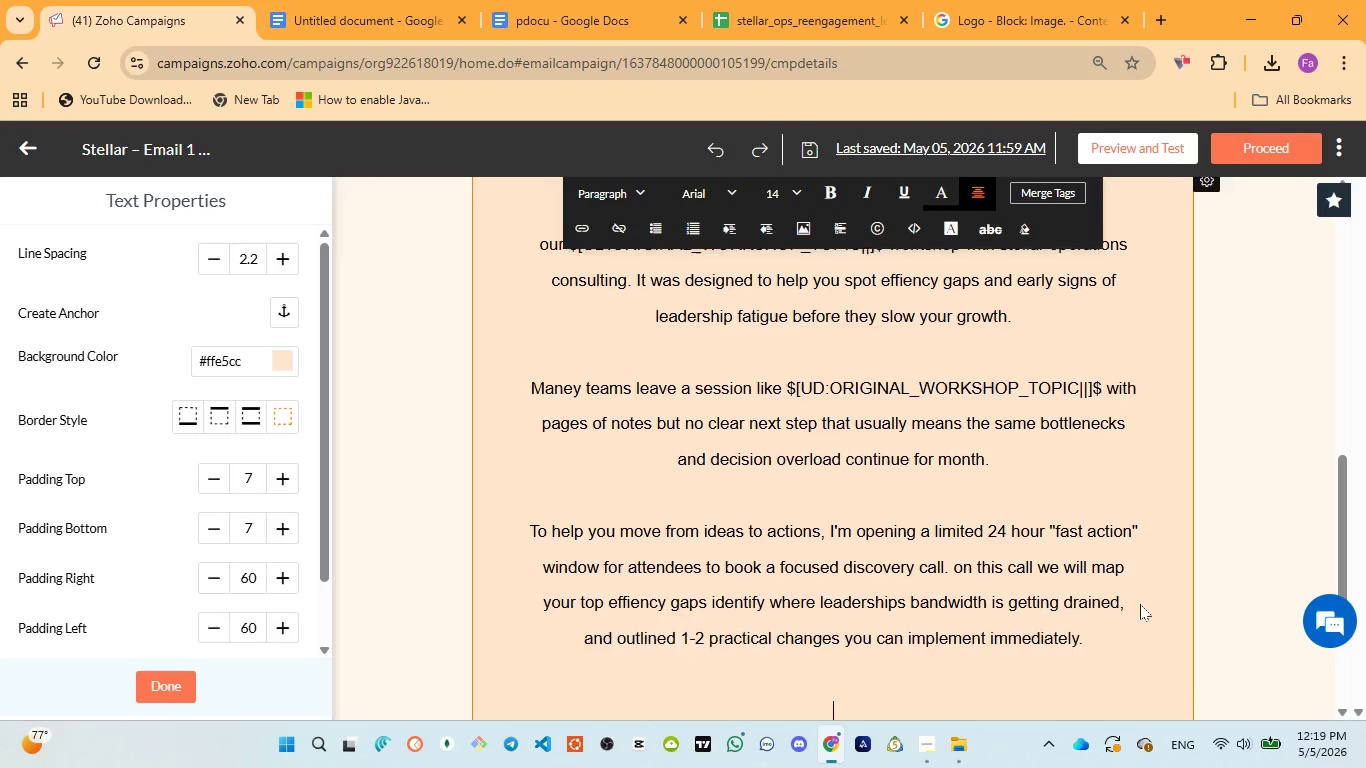 
key(Enter)
 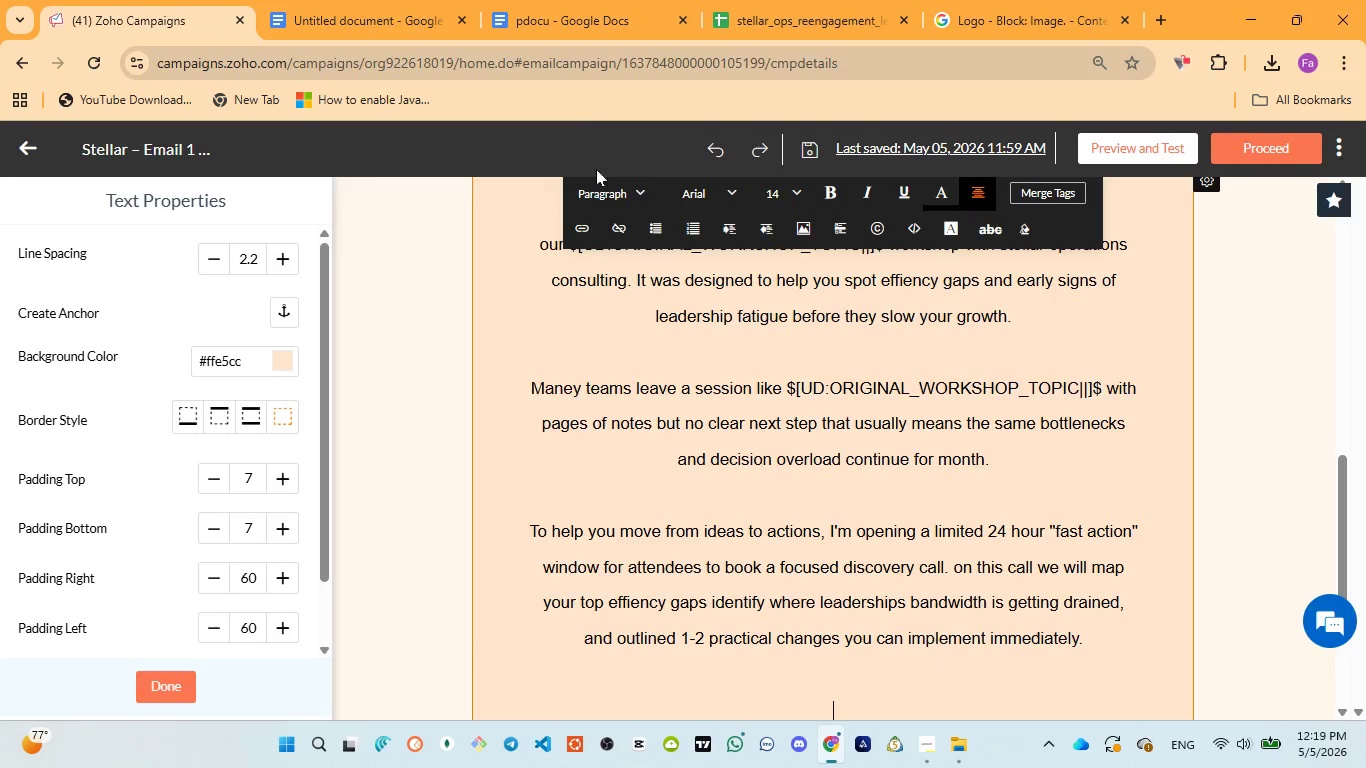 
left_click([545, 20])
 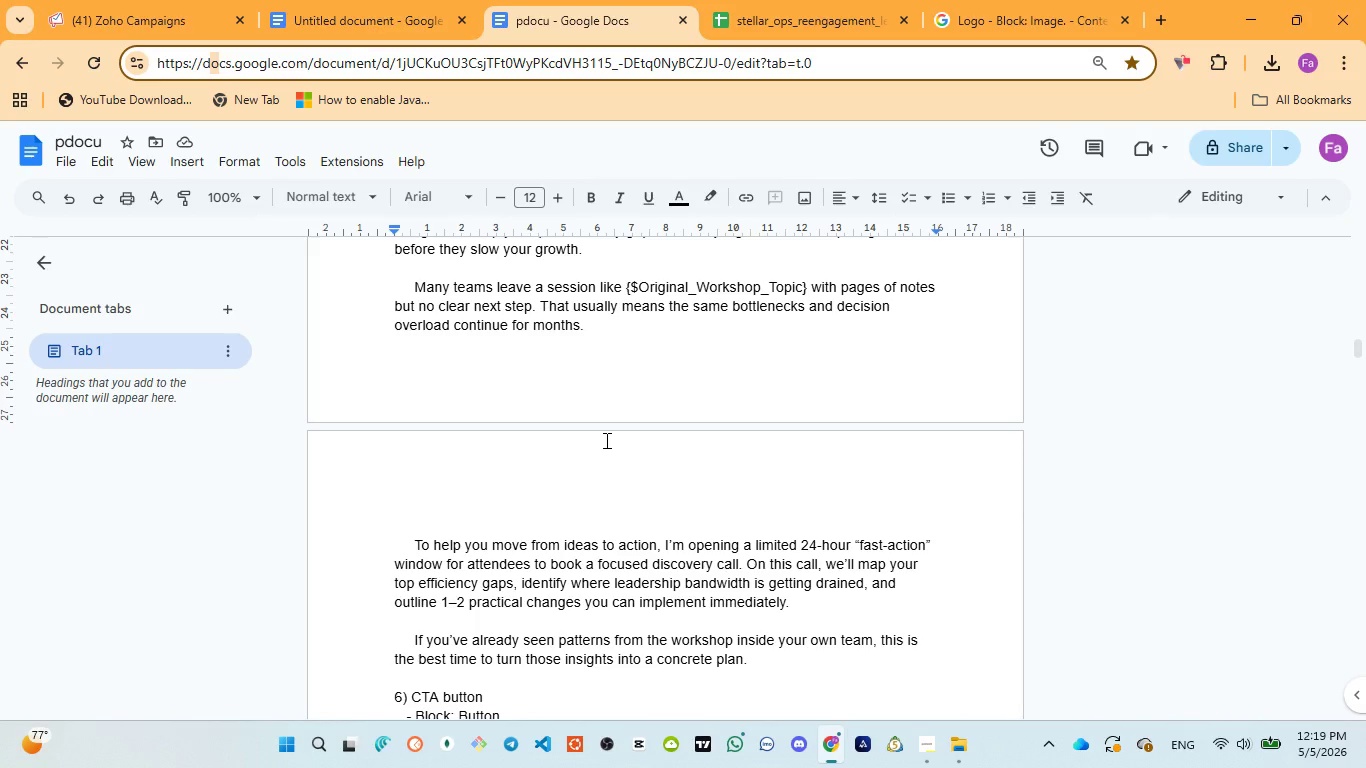 
scroll: coordinate [604, 442], scroll_direction: down, amount: 2.0
 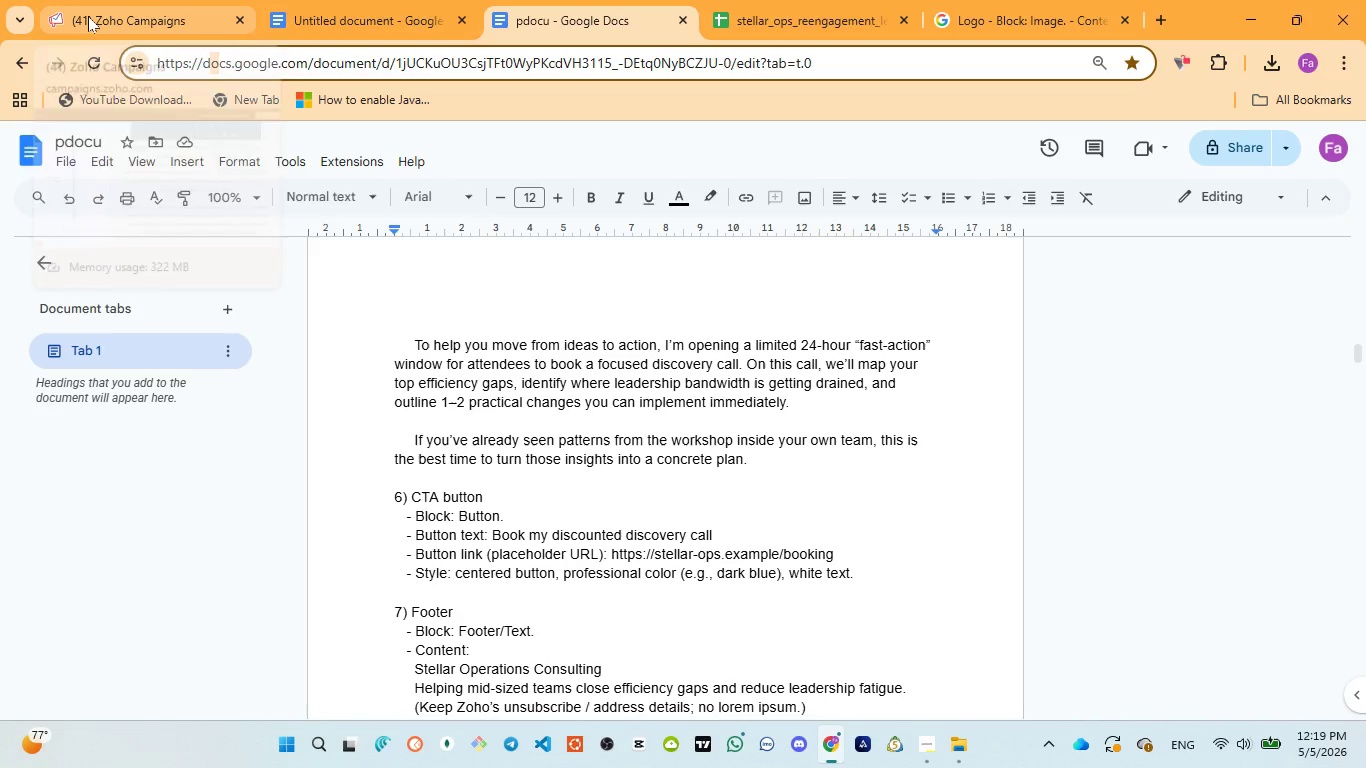 
left_click([88, 16])
 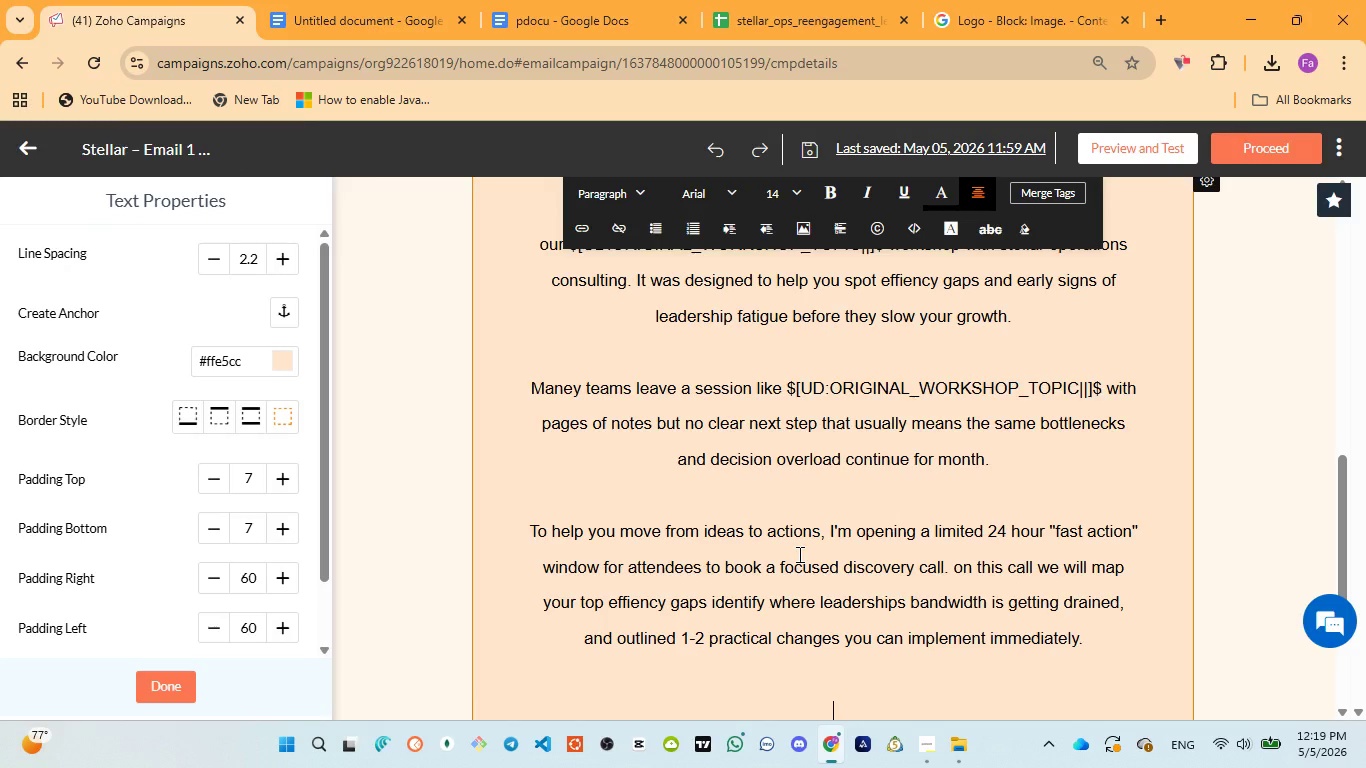 
type(If you have seen )
 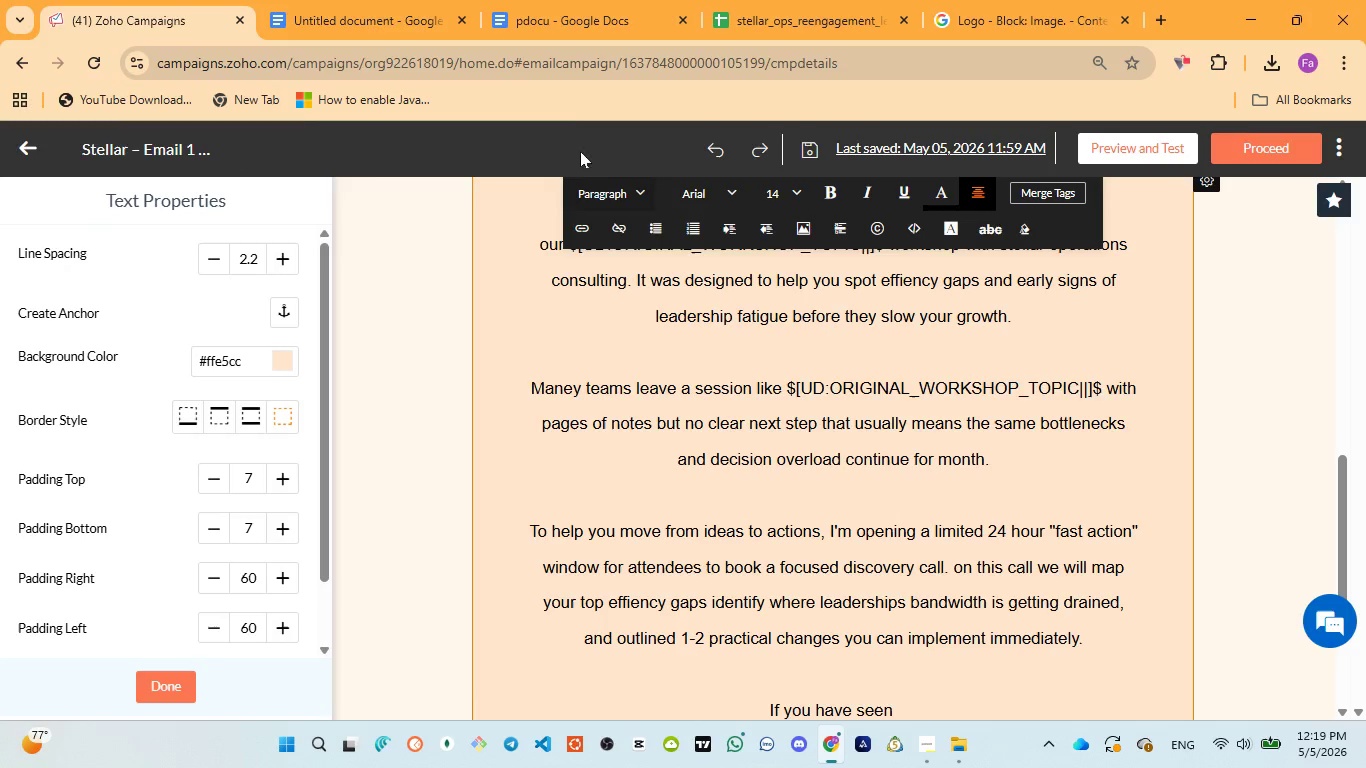 
left_click([557, 22])
 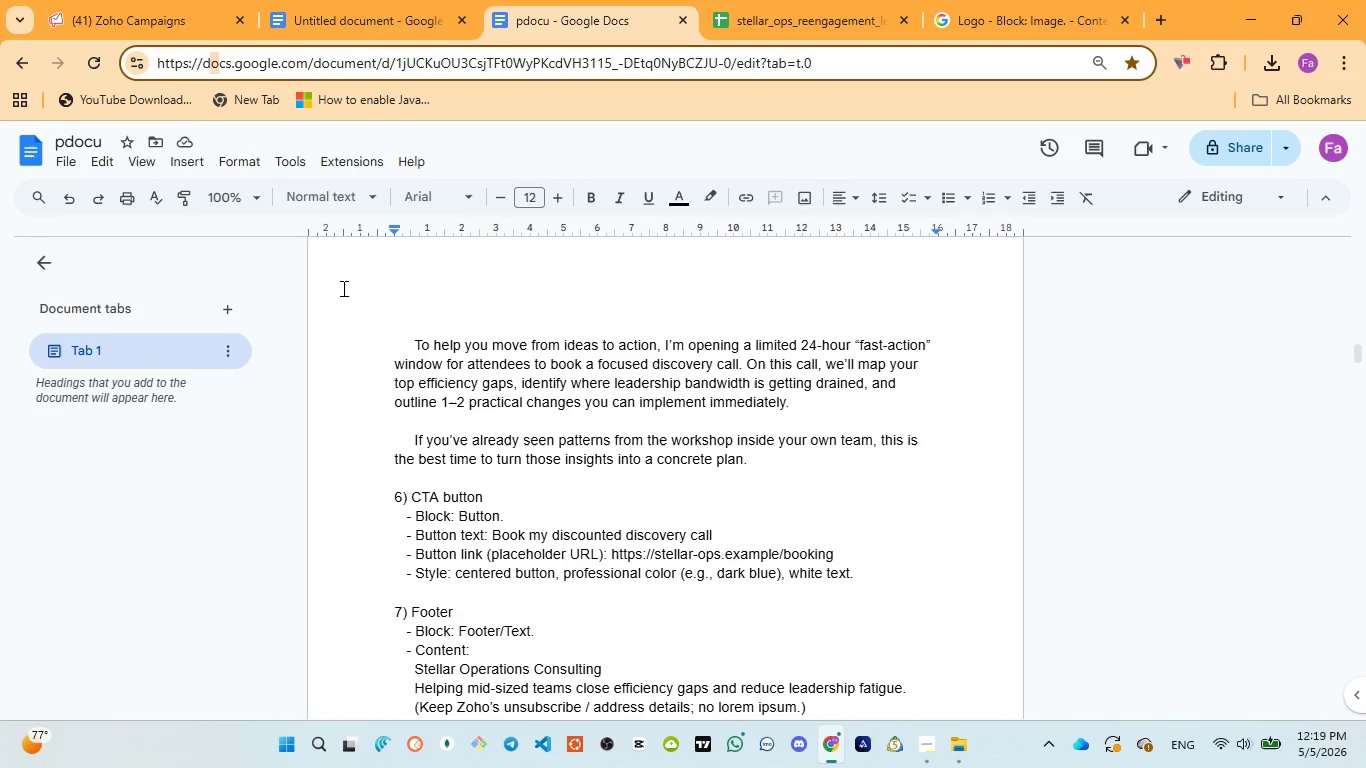 
left_click([125, 17])
 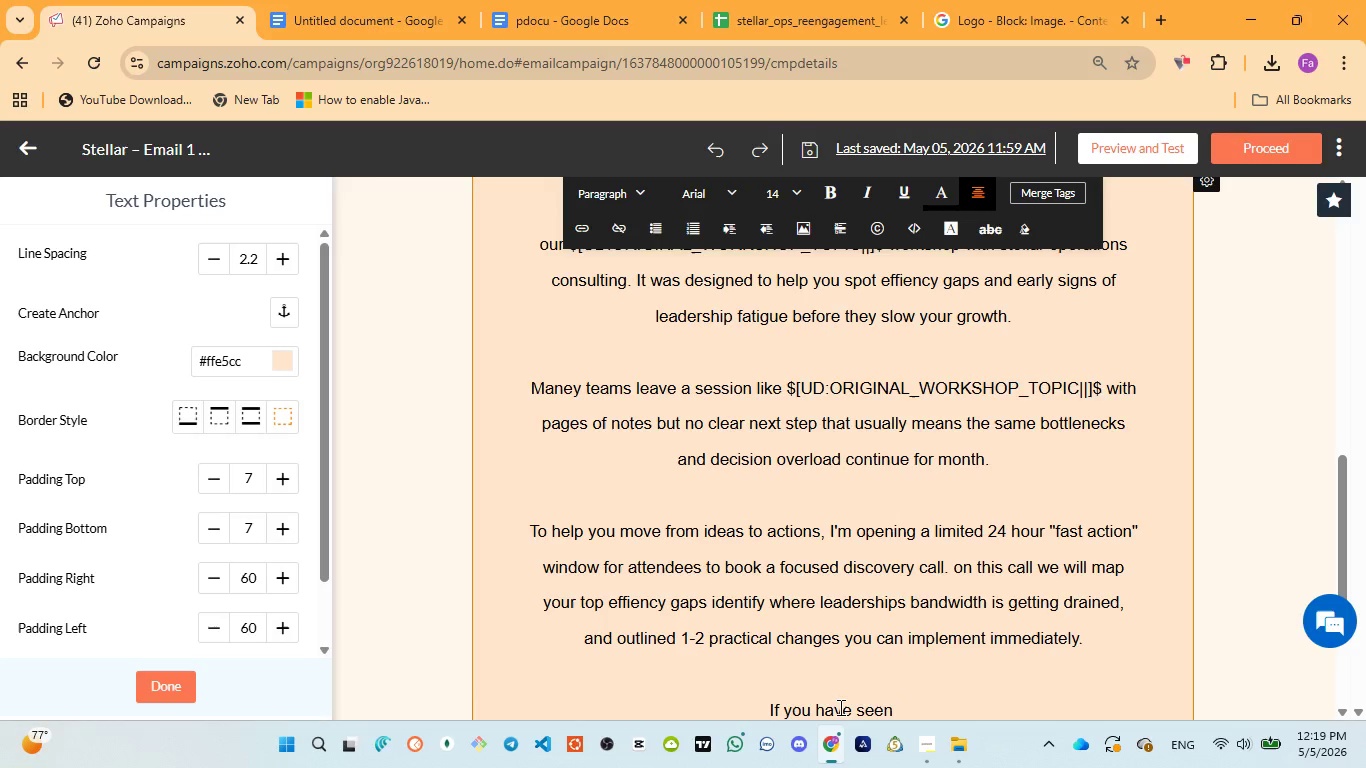 
double_click([839, 707])
 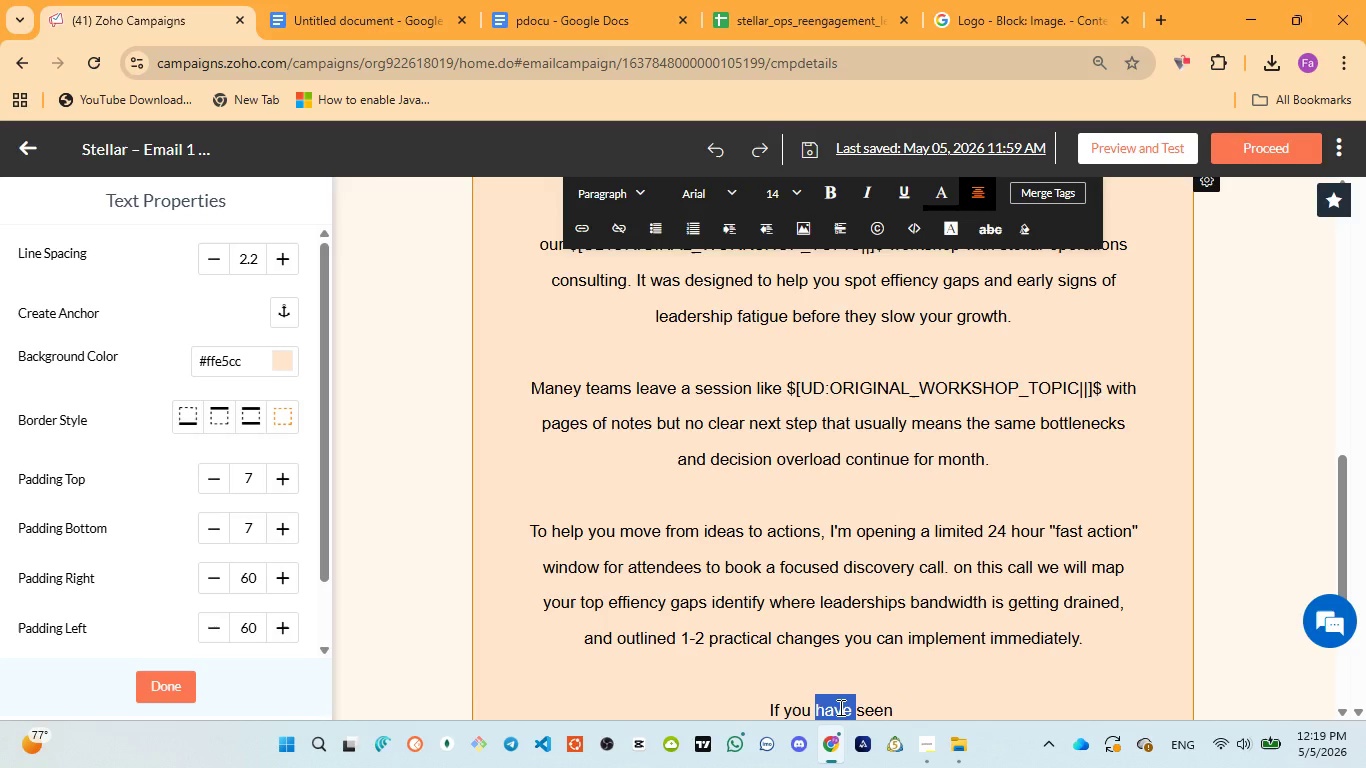 
type(already )
 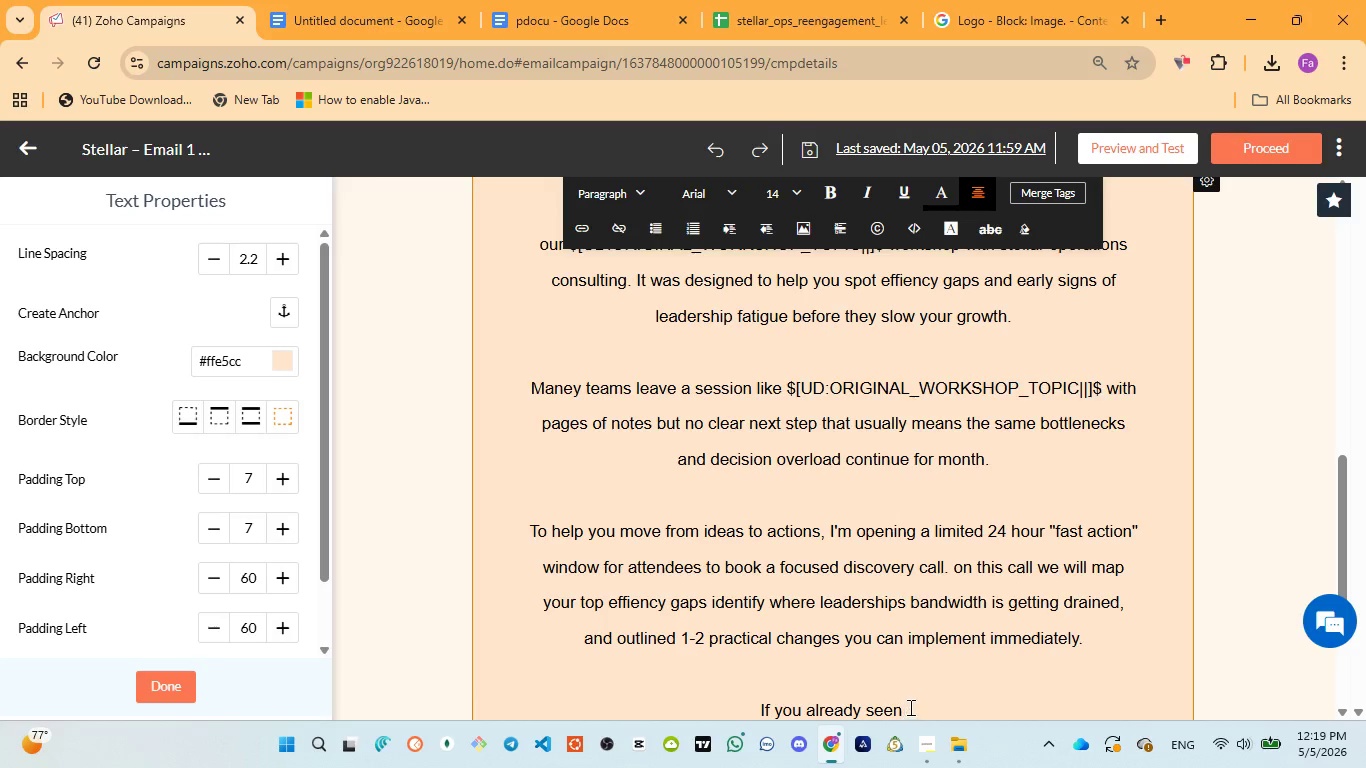 
left_click([909, 707])
 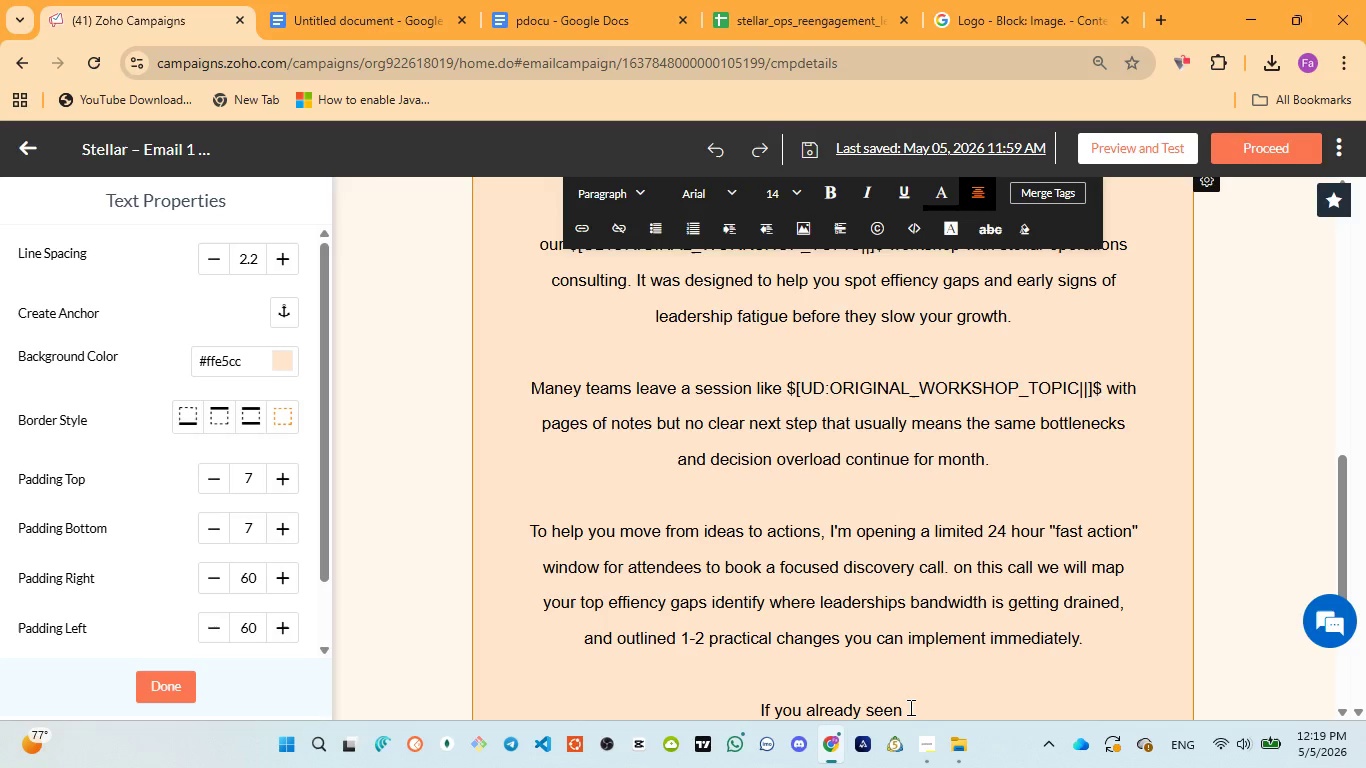 
type(patterns )
 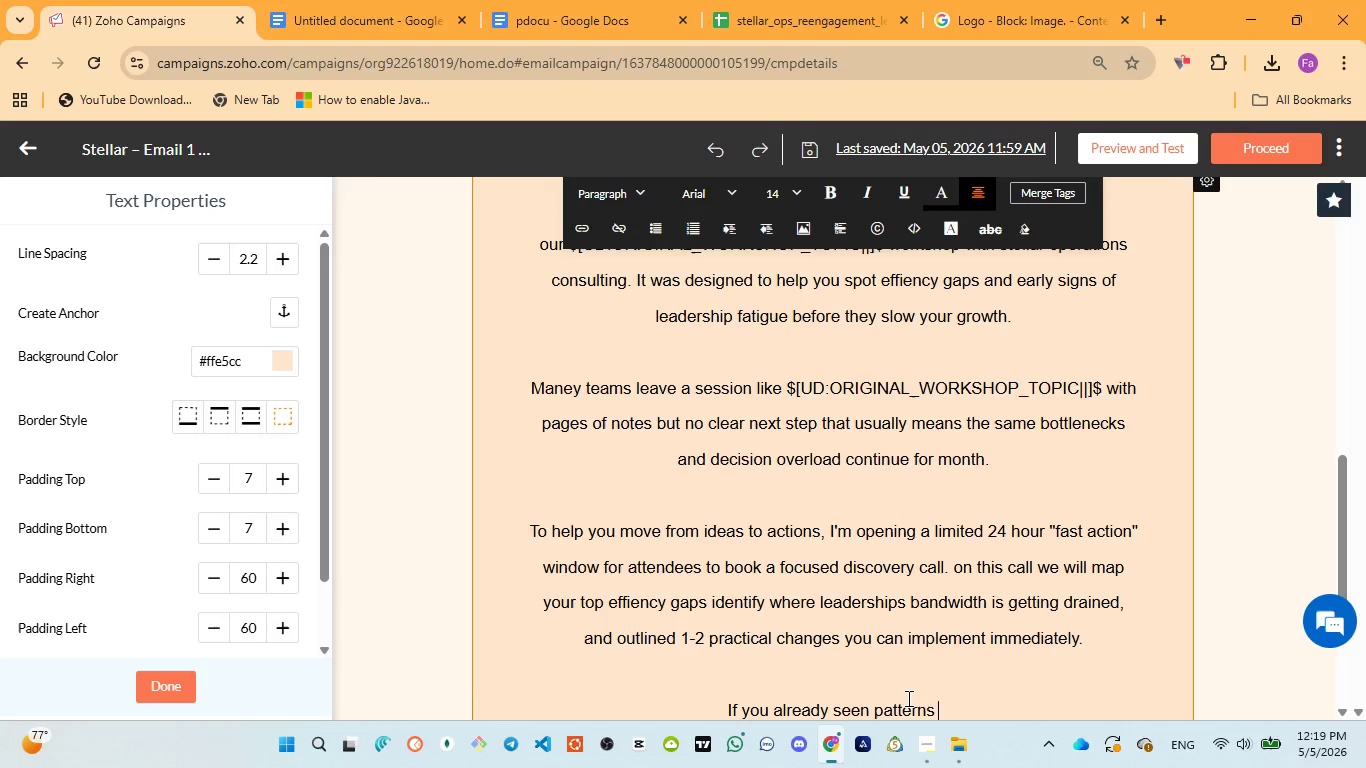 
wait(19.98)
 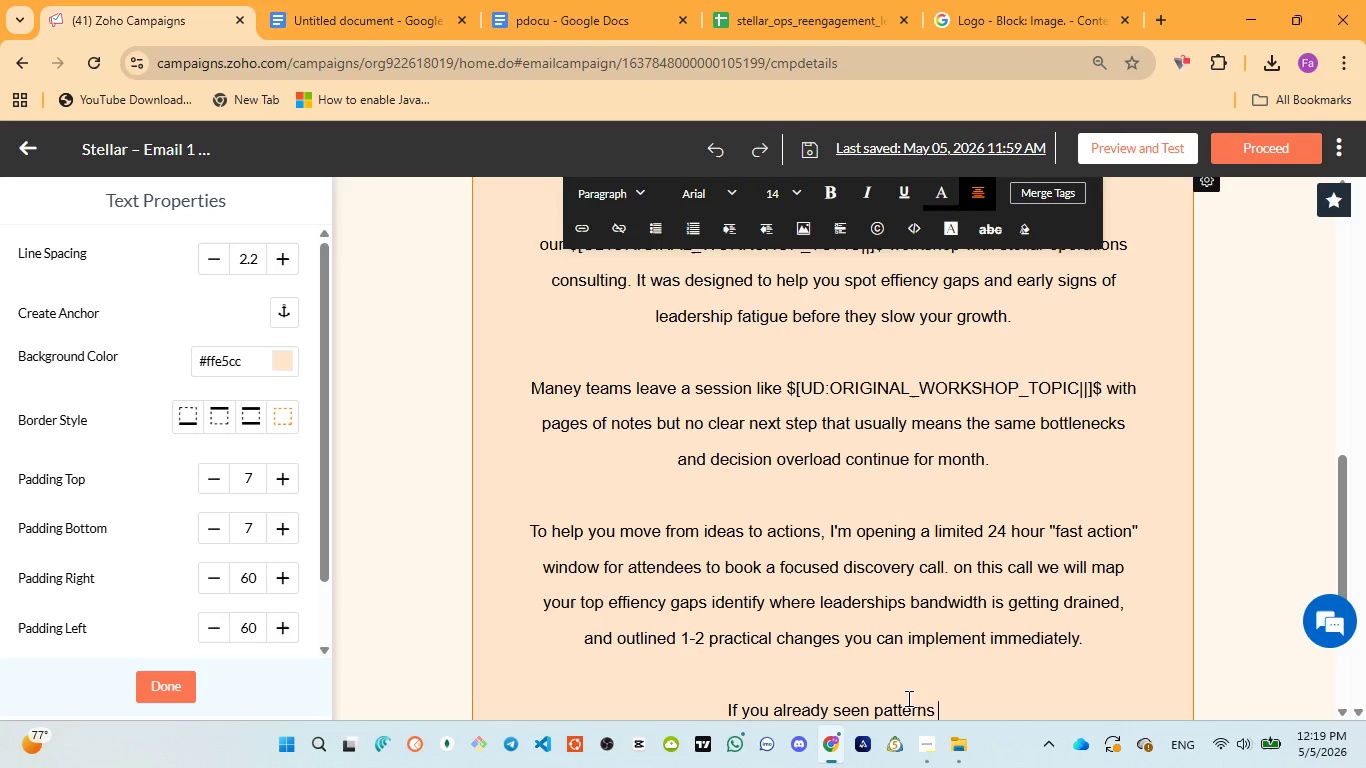 
mouse_move([138, 4])
 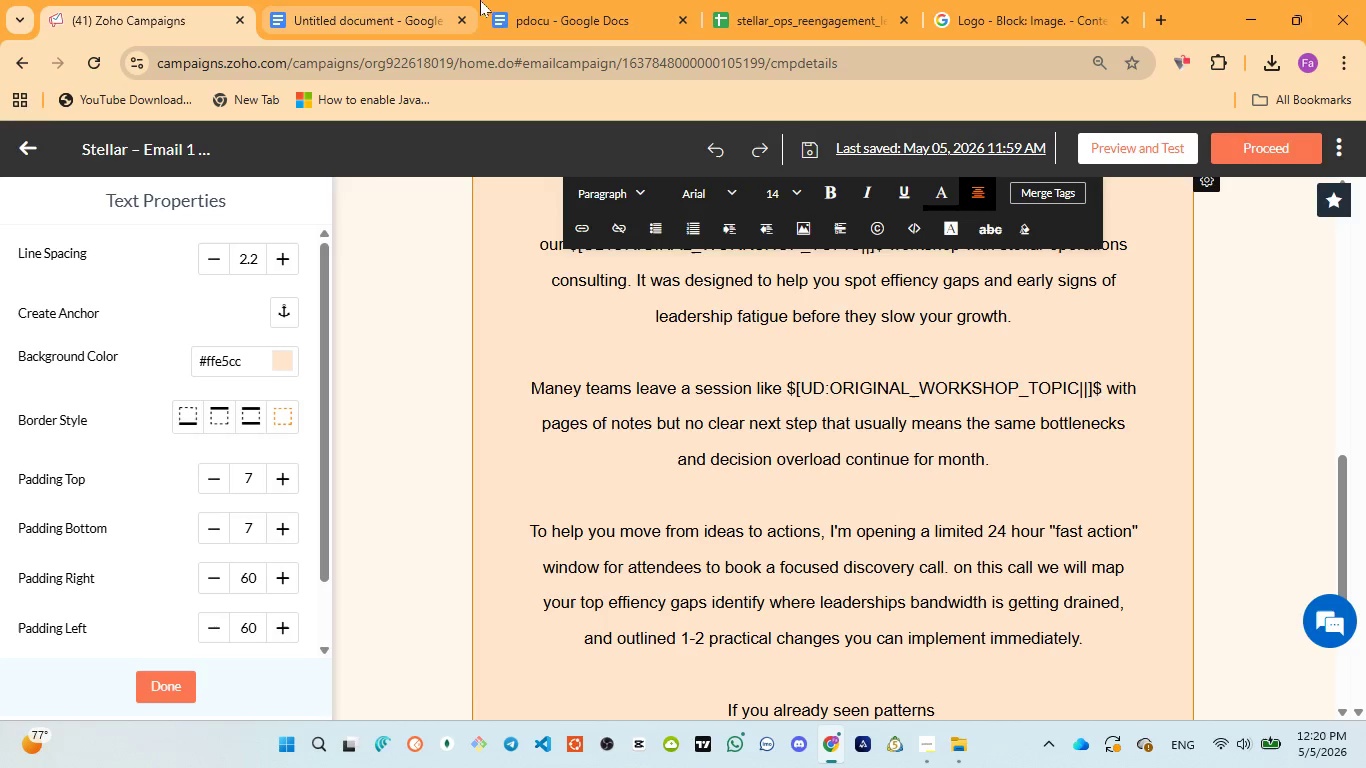 
left_click([520, 12])
 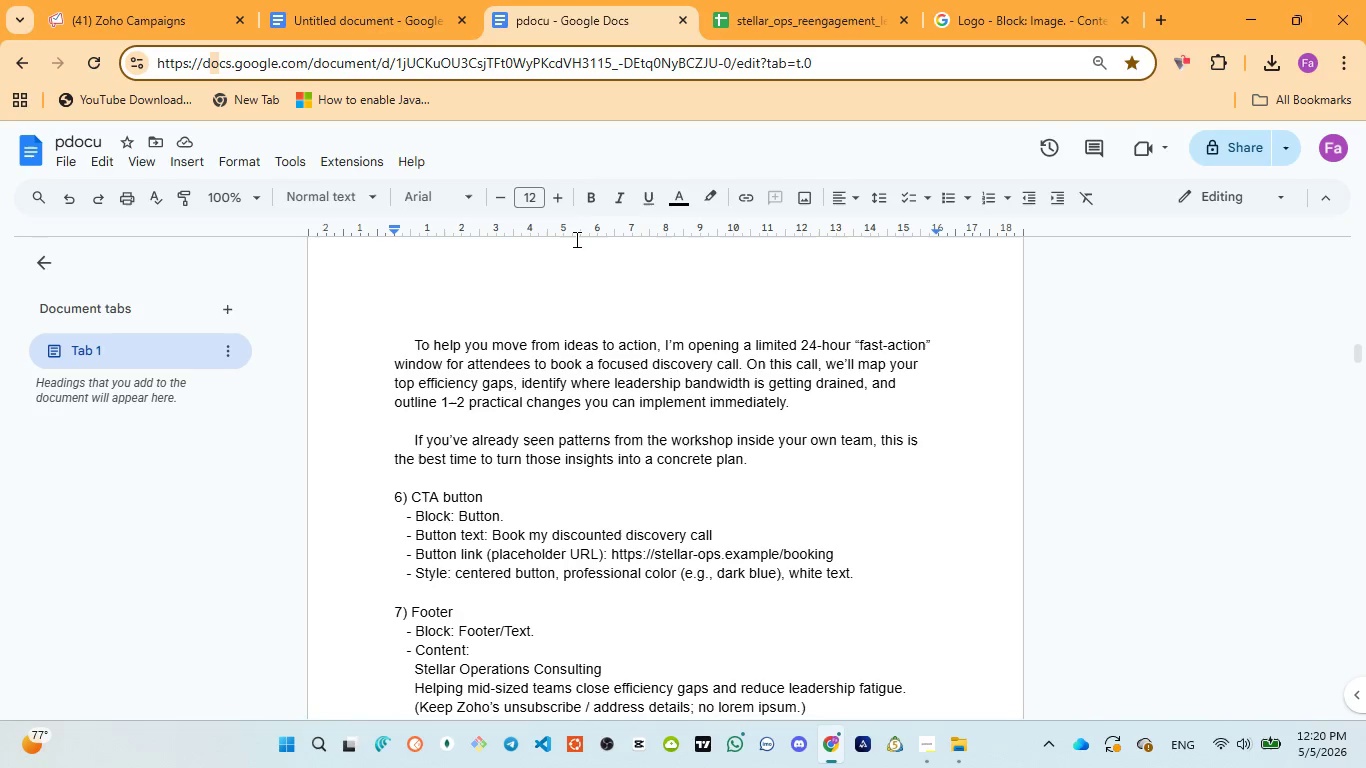 
wait(19.2)
 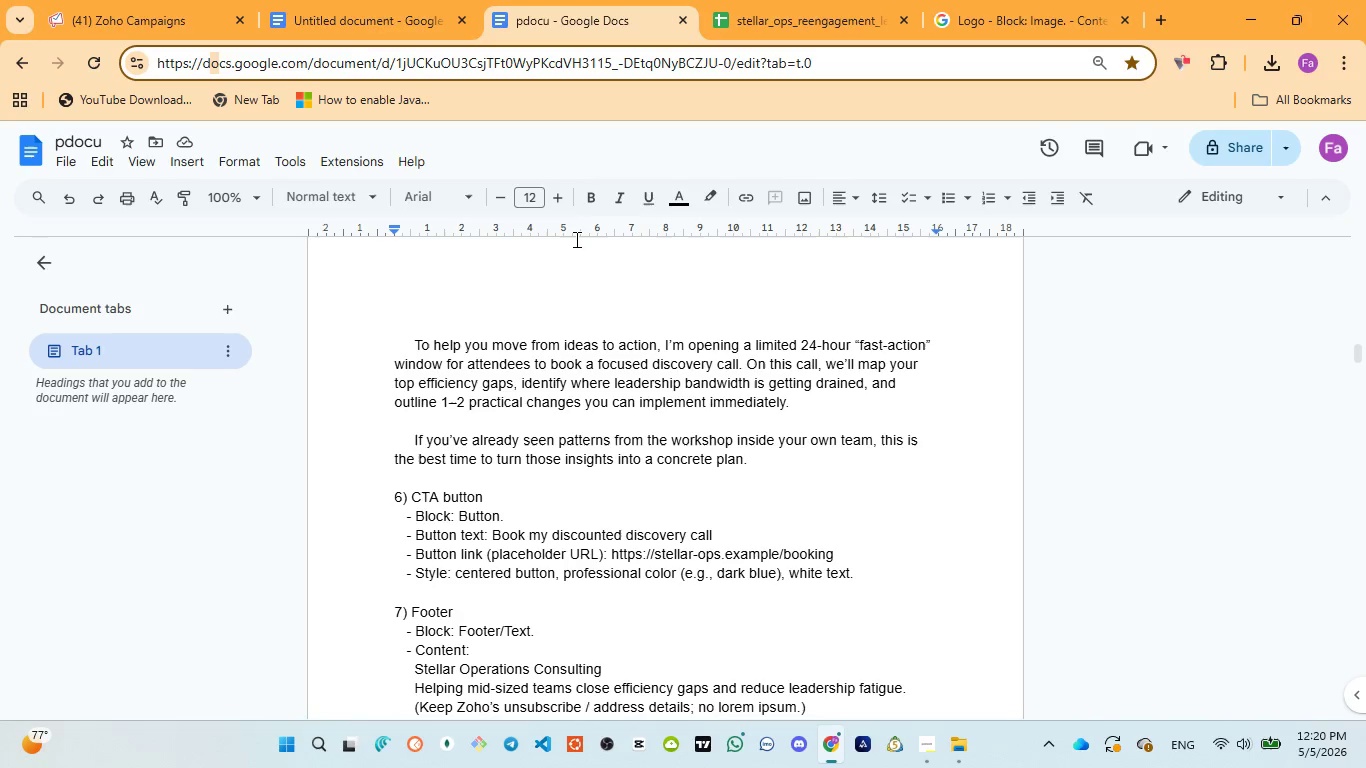 
left_click([152, 17])
 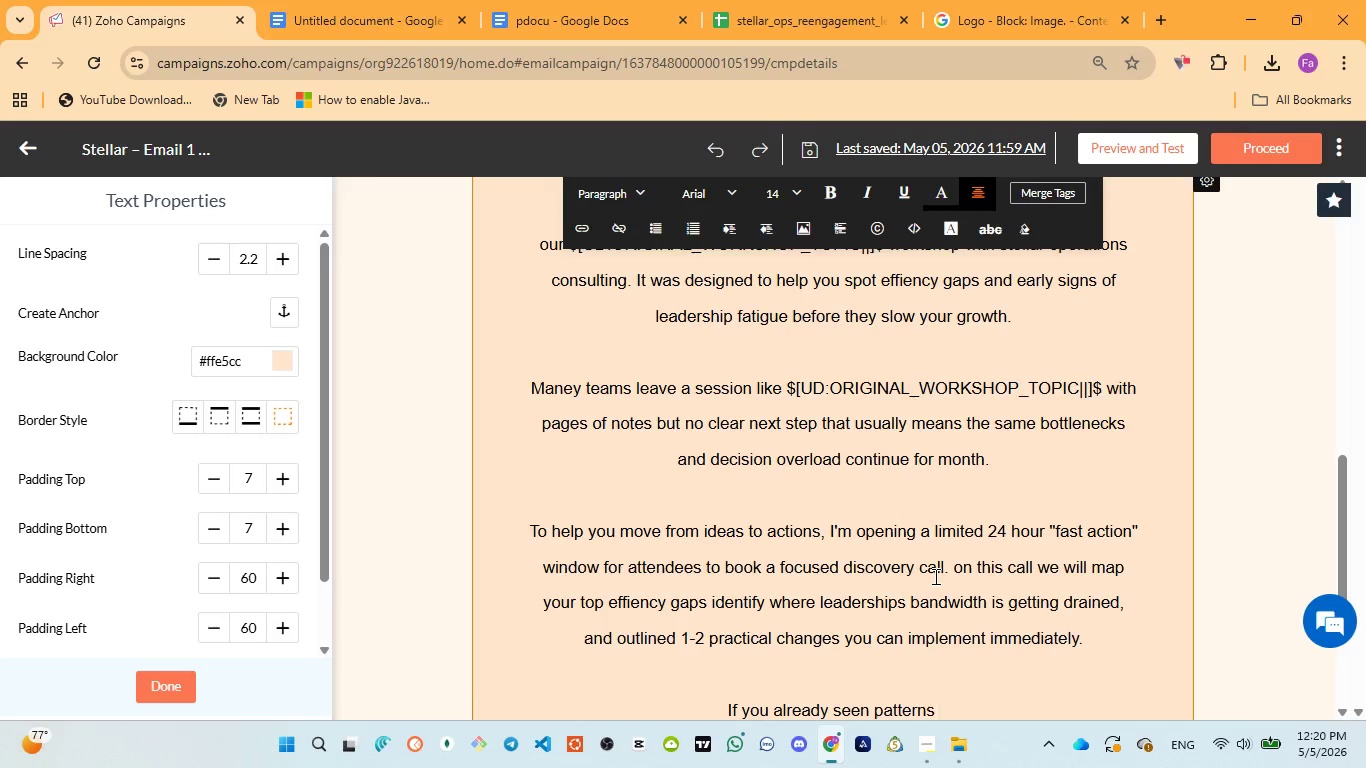 
type(from the workshop)
 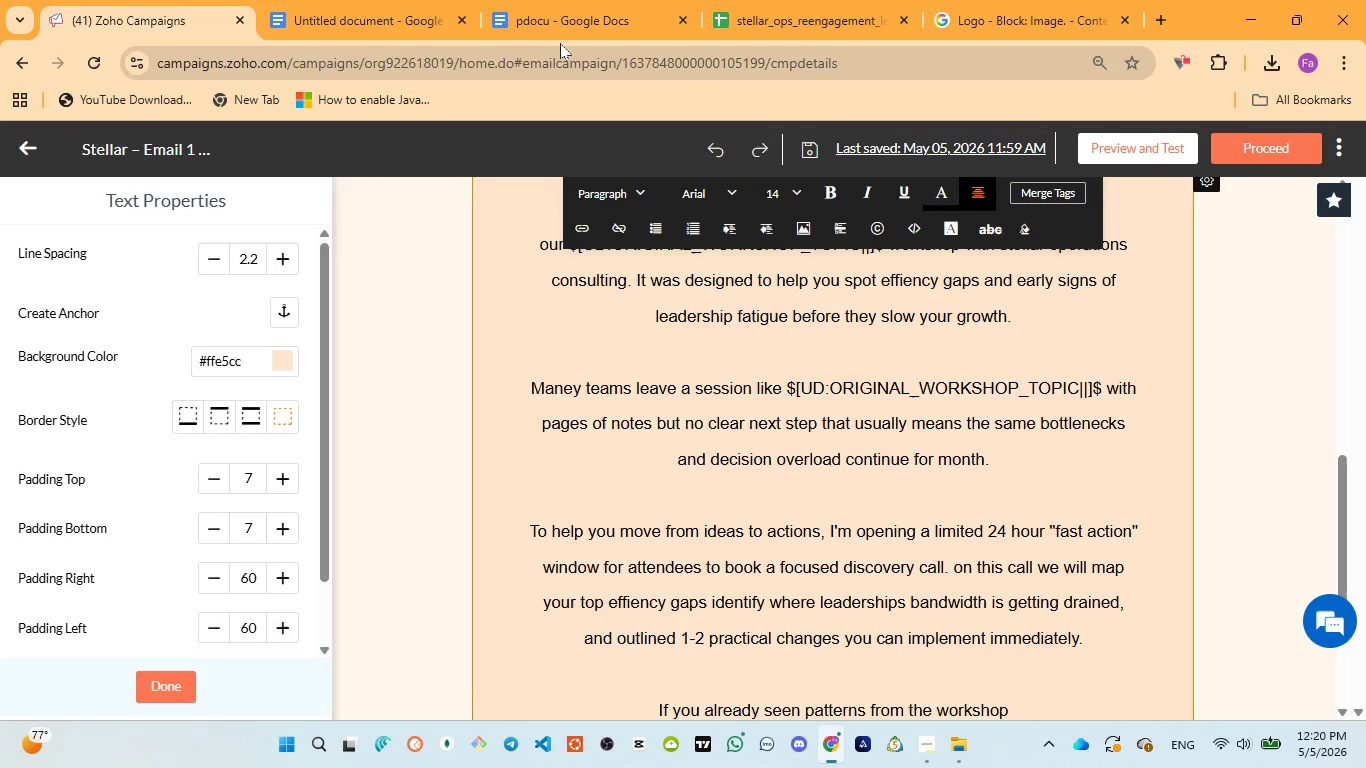 
left_click([551, 16])
 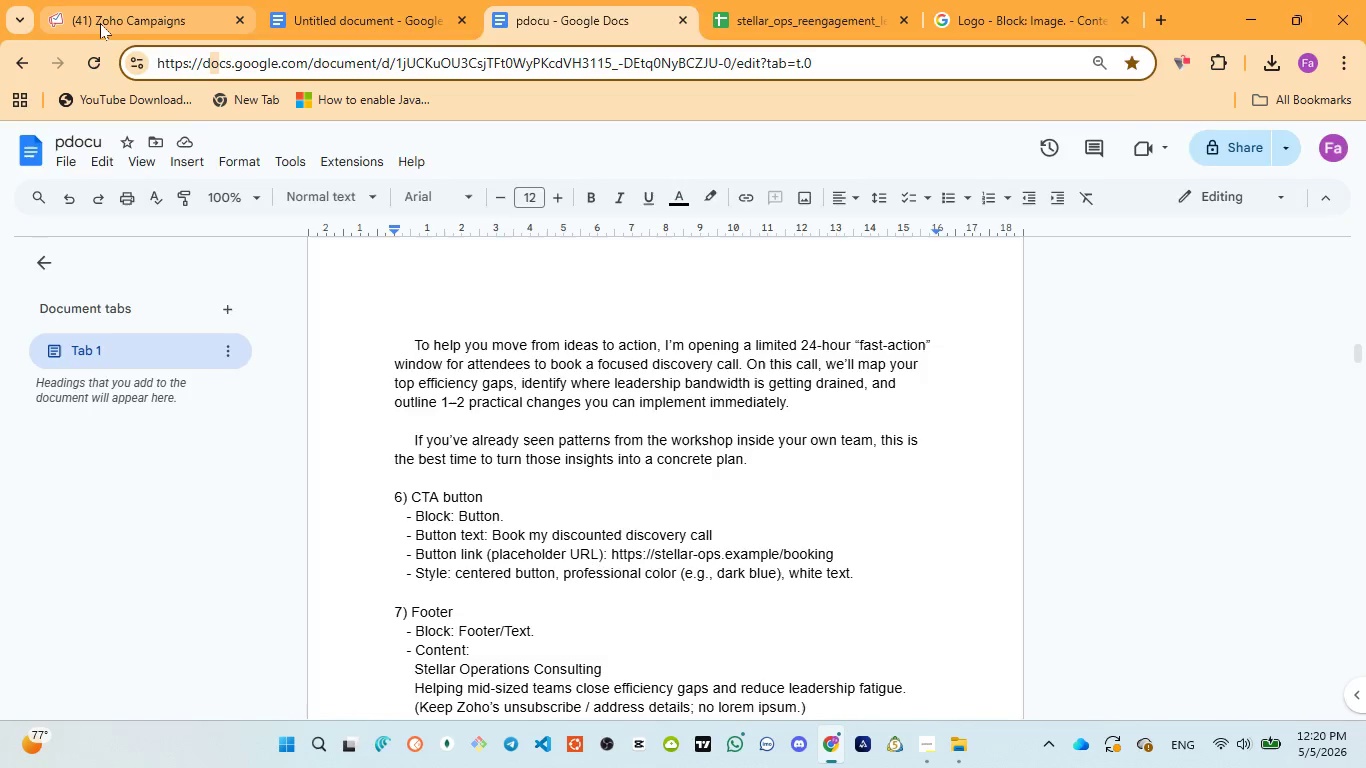 
wait(5.95)
 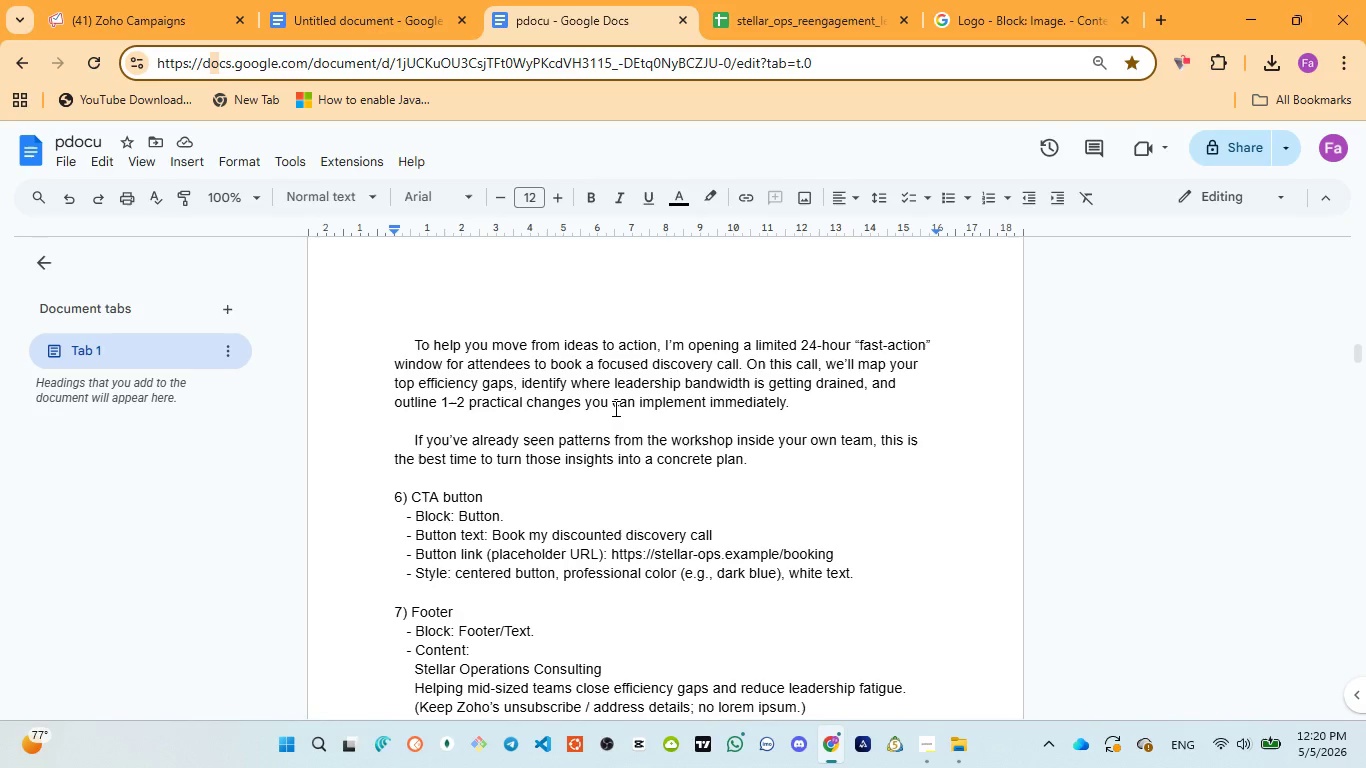 
type(i)
key(Backspace)
type( inside your own team )
 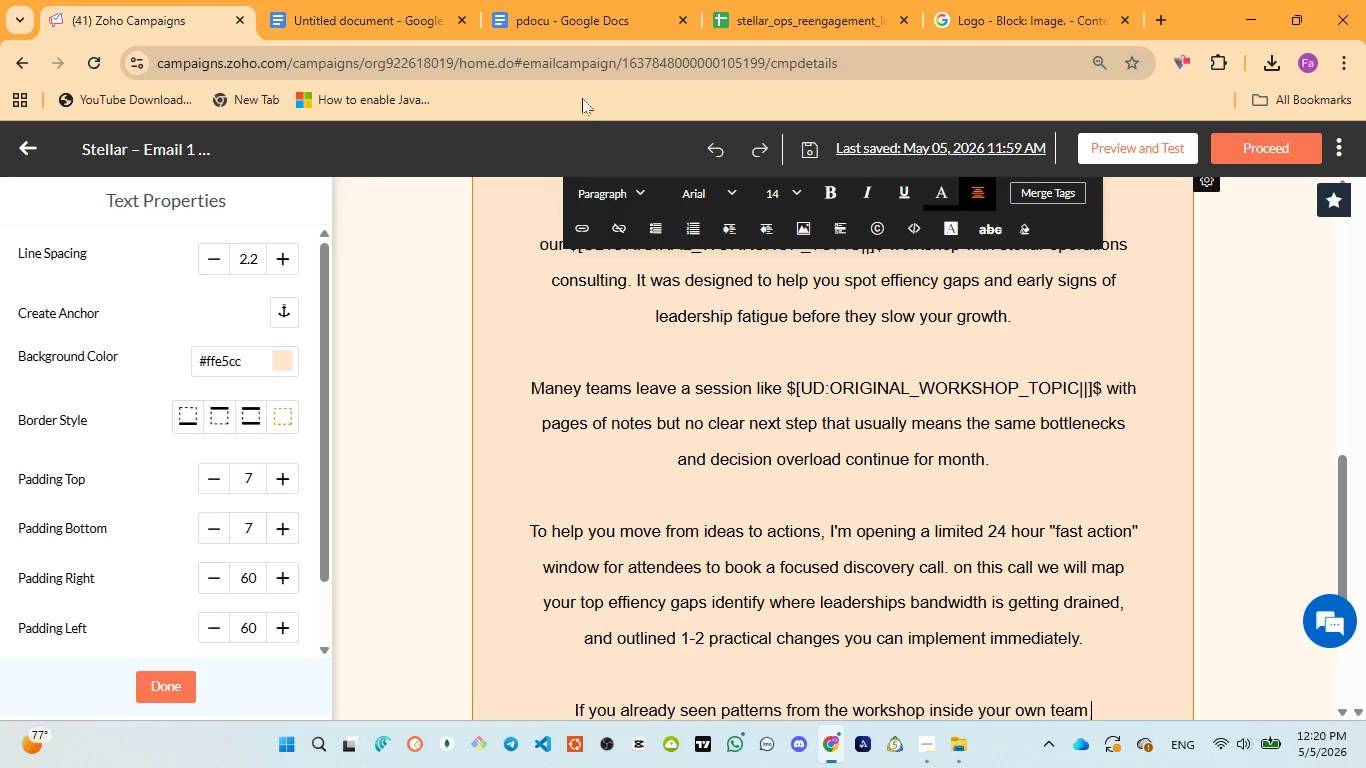 
left_click([561, 29])
 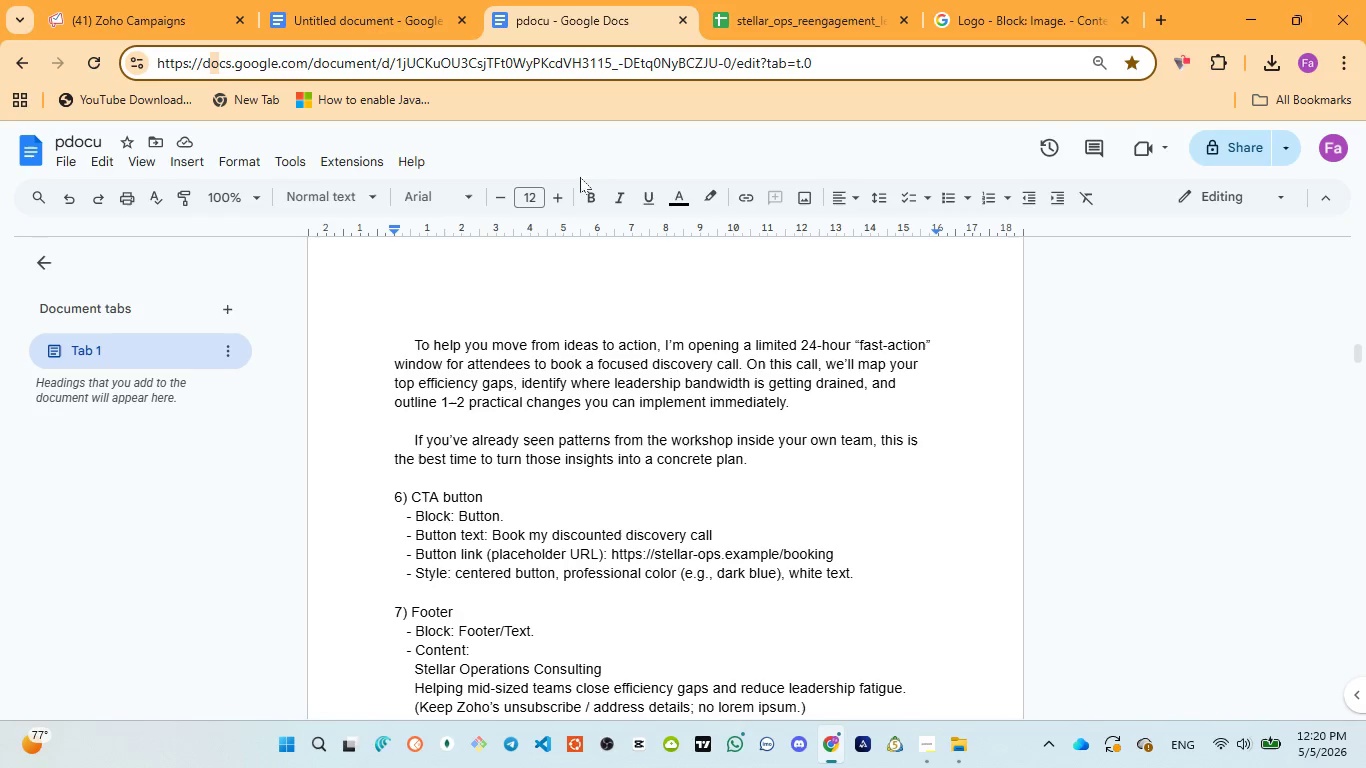 
left_click([584, 160])
 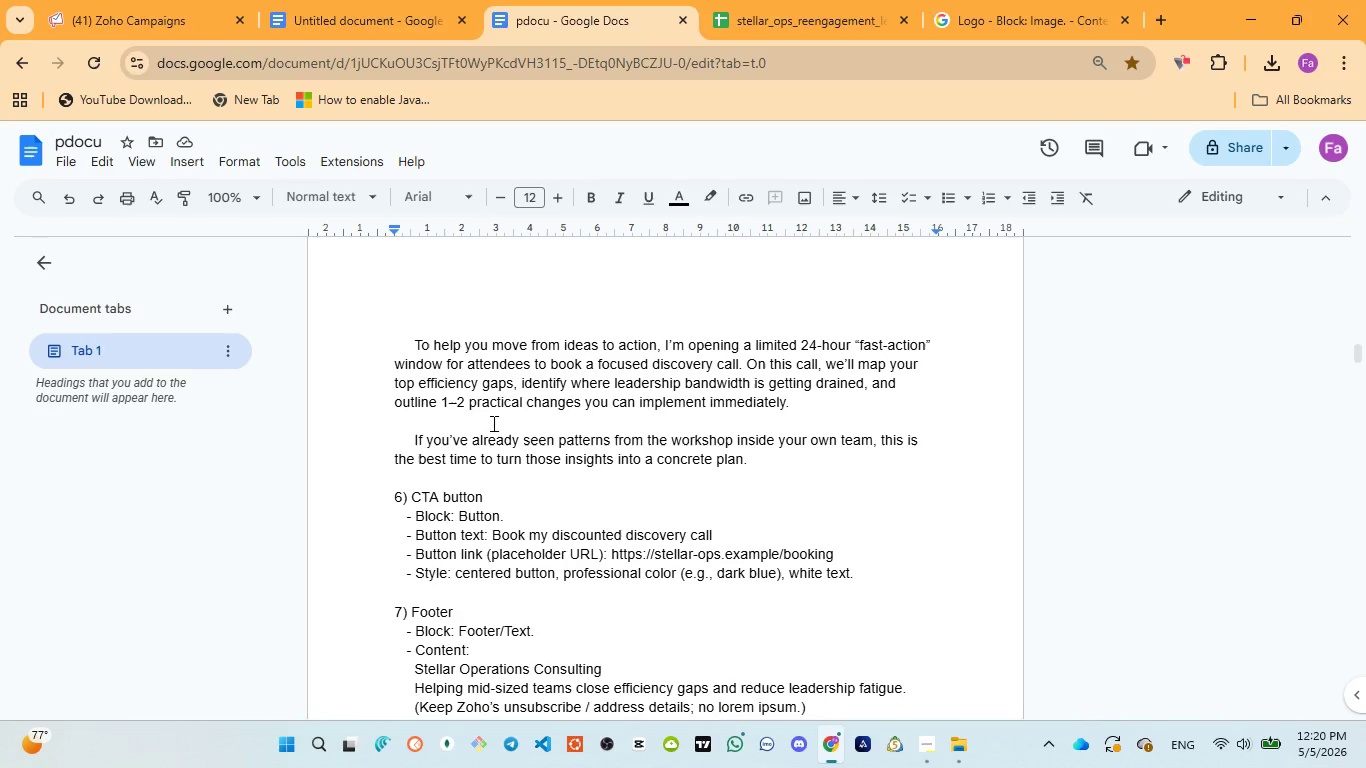 
left_click([133, 27])
 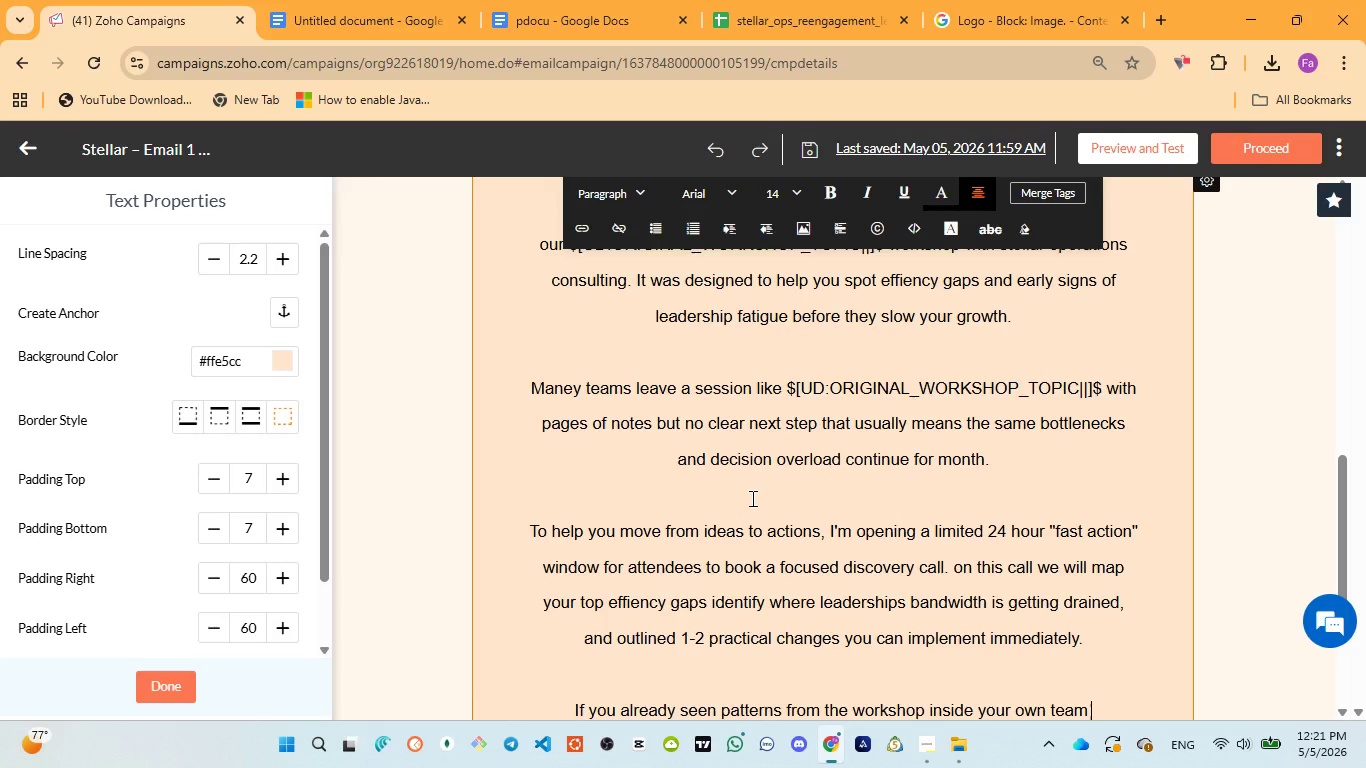 
key(ArrowLeft)
 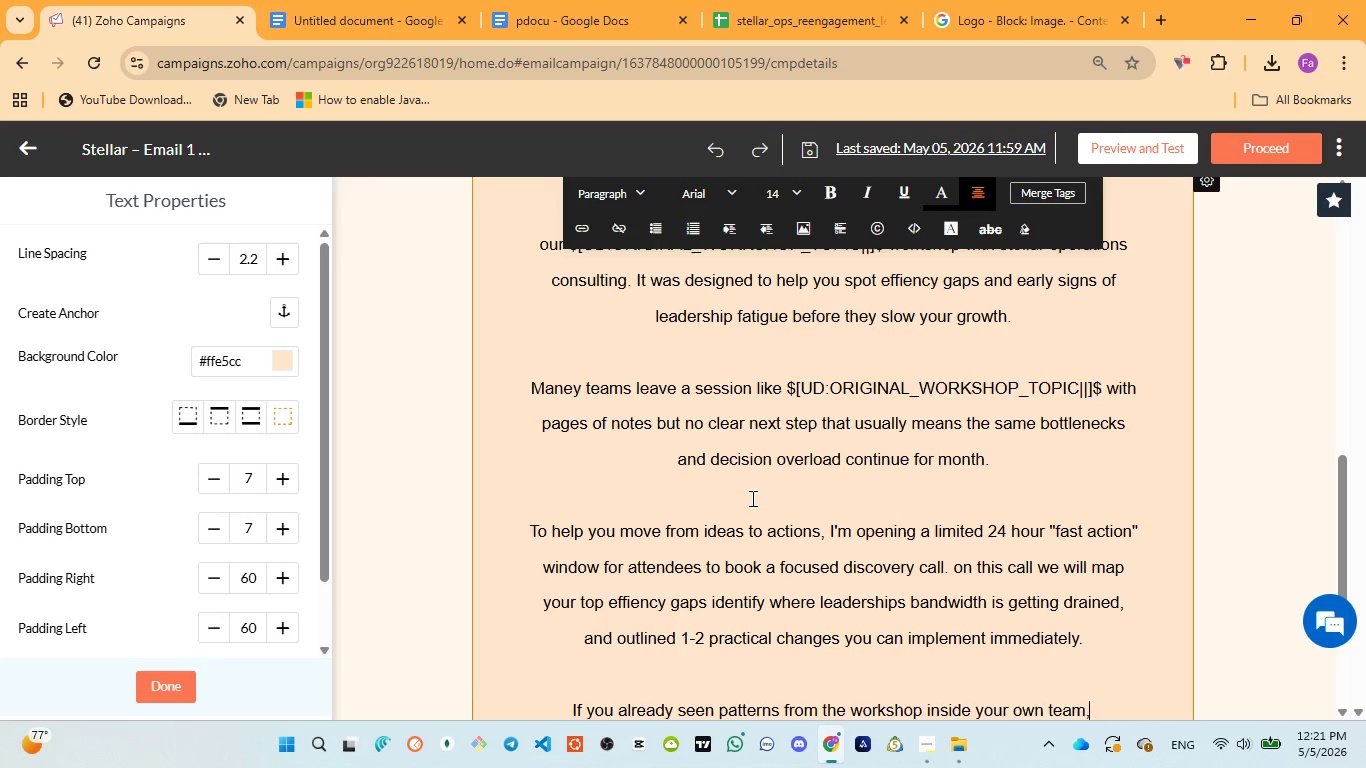 
type(, this is the )
 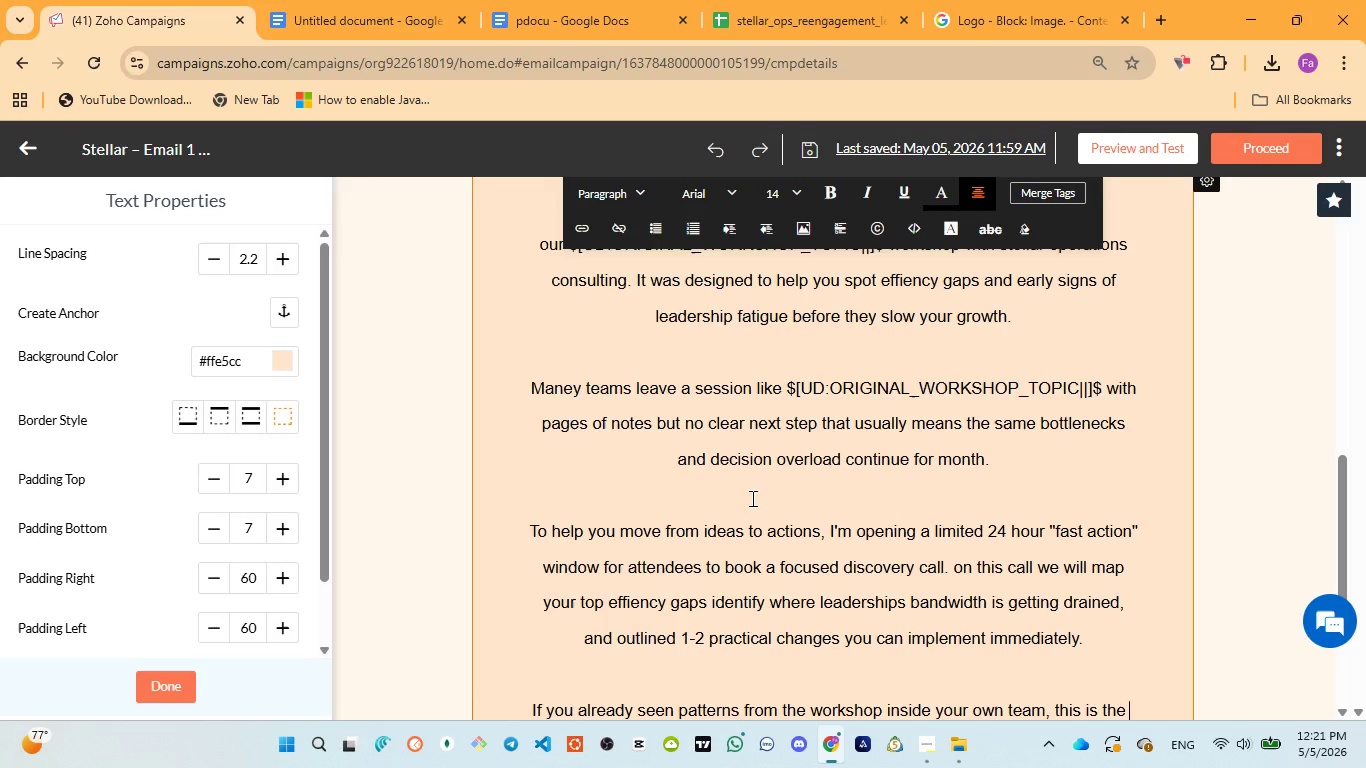 
wait(32.75)
 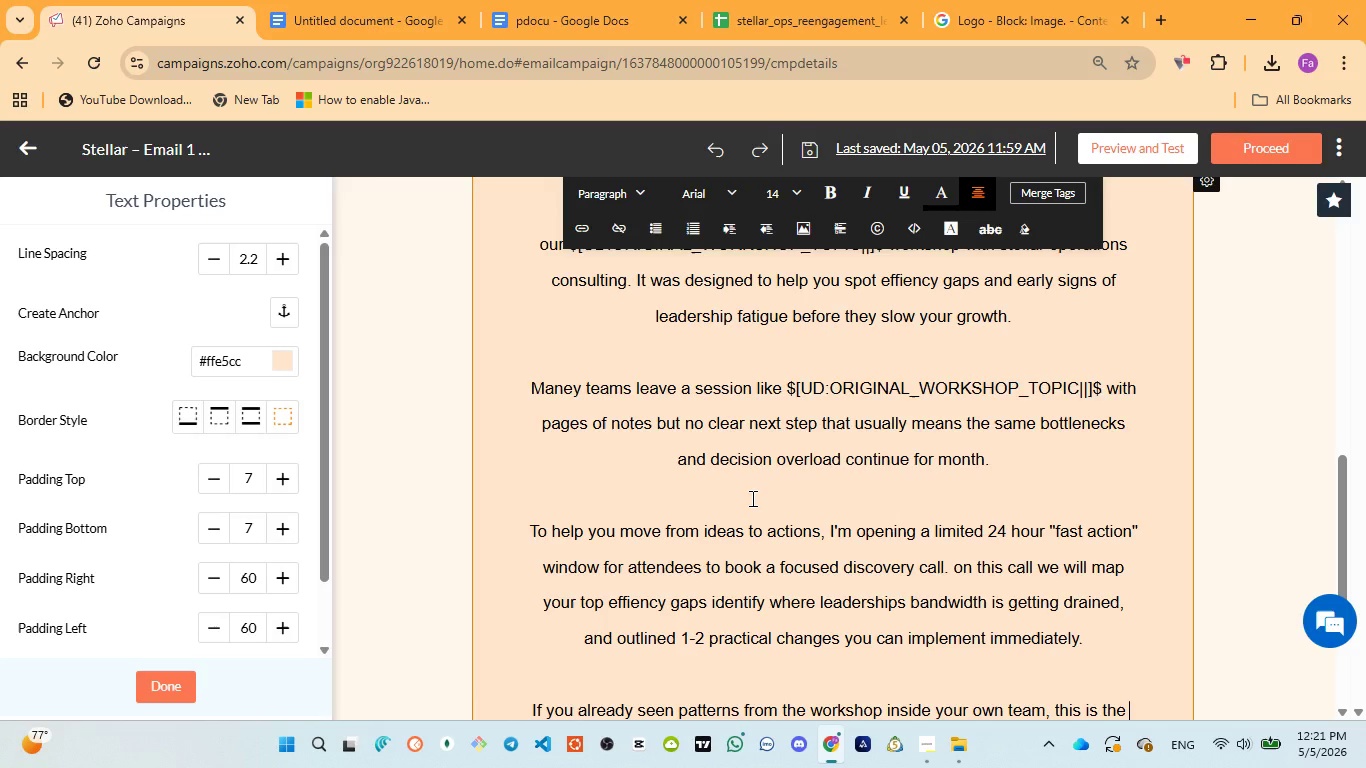 
left_click([561, 24])
 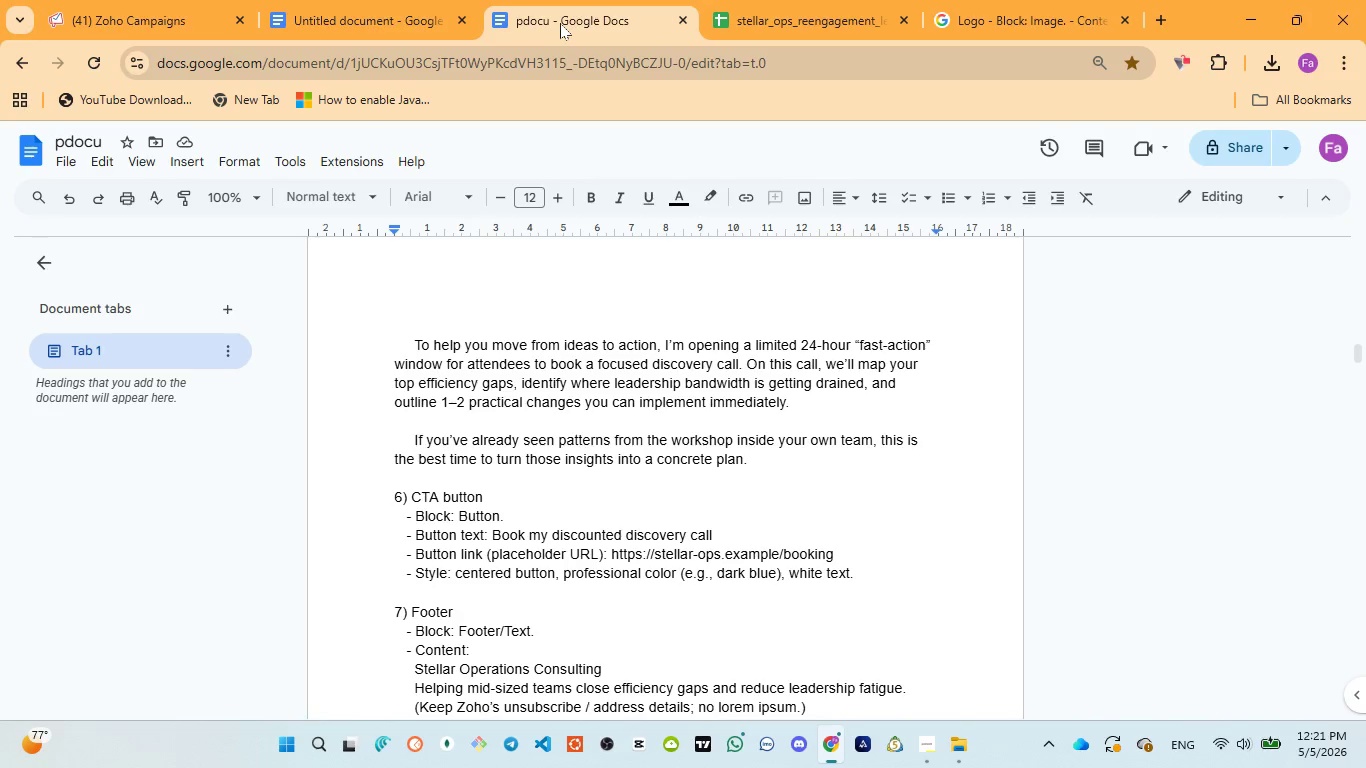 
left_click([178, 32])
 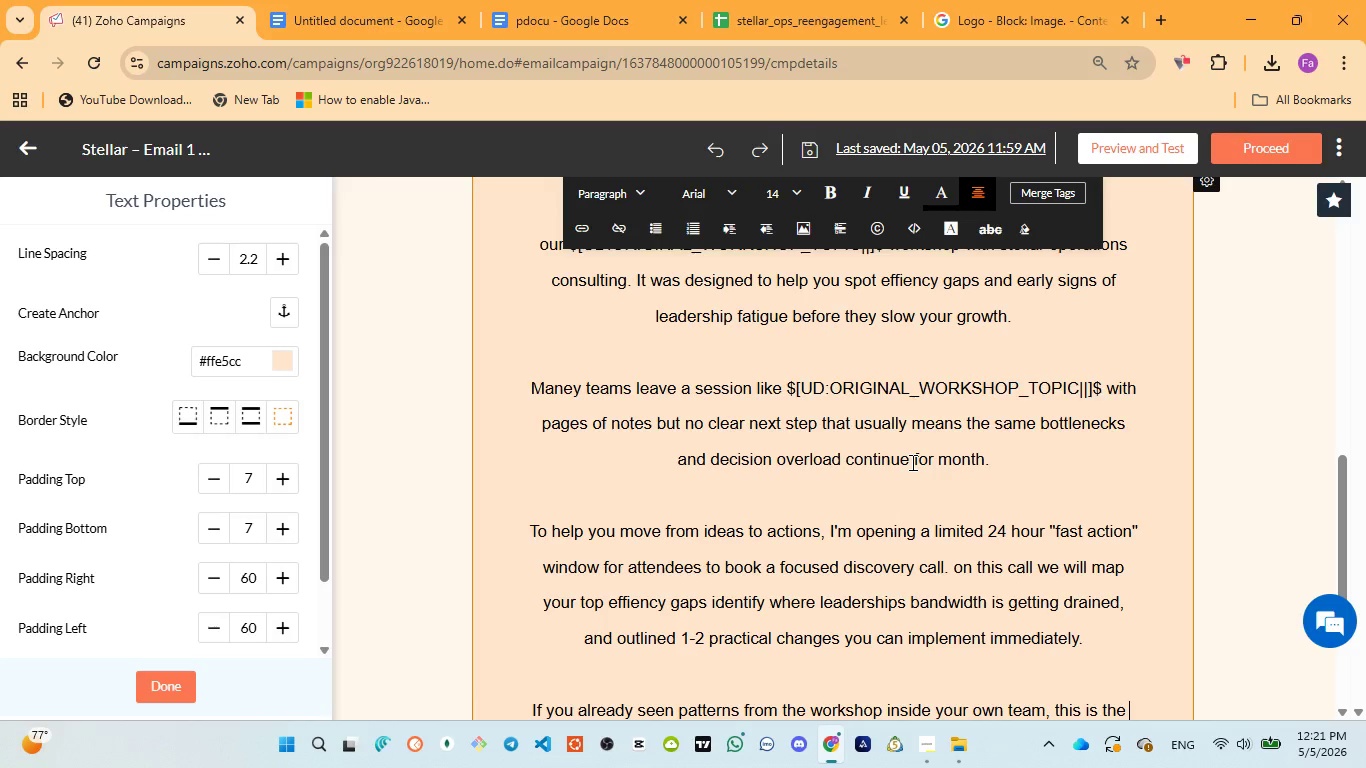 
type(best time )
 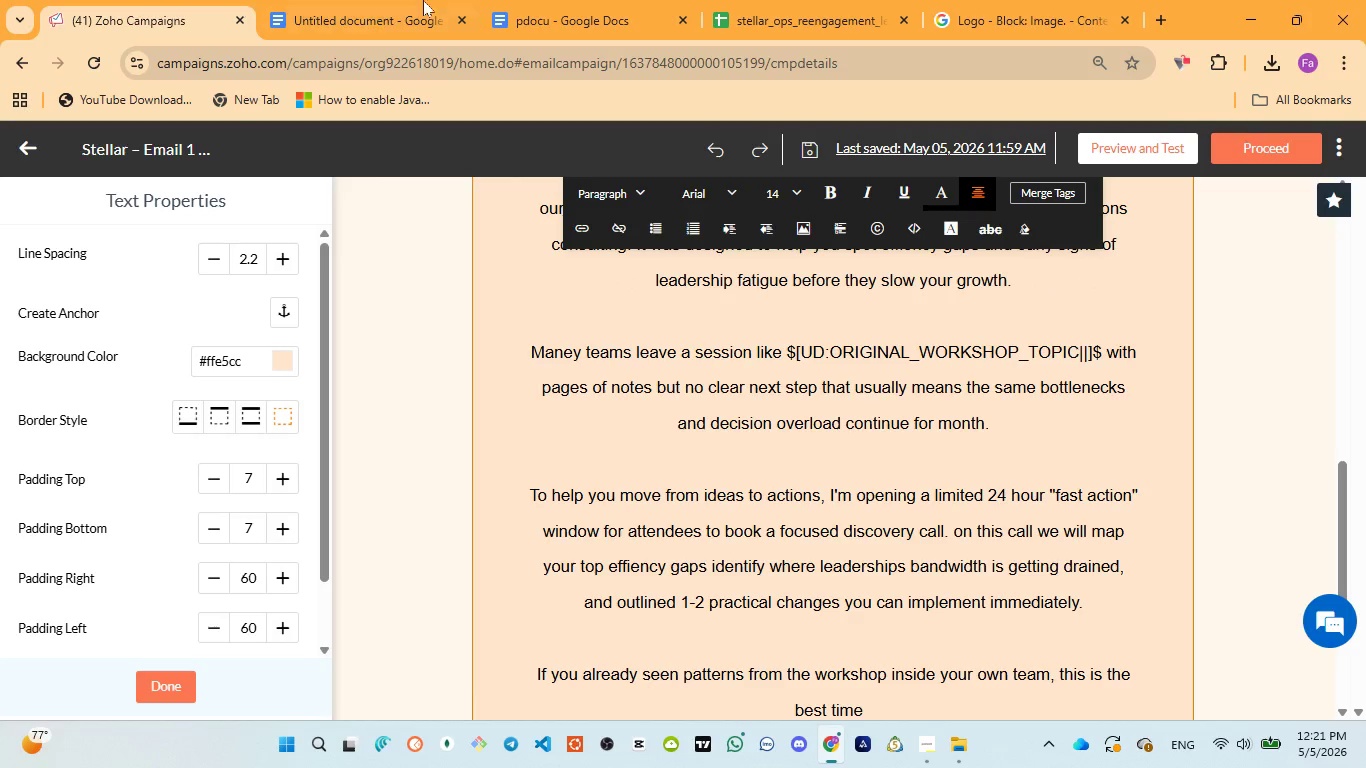 
left_click([518, 2])
 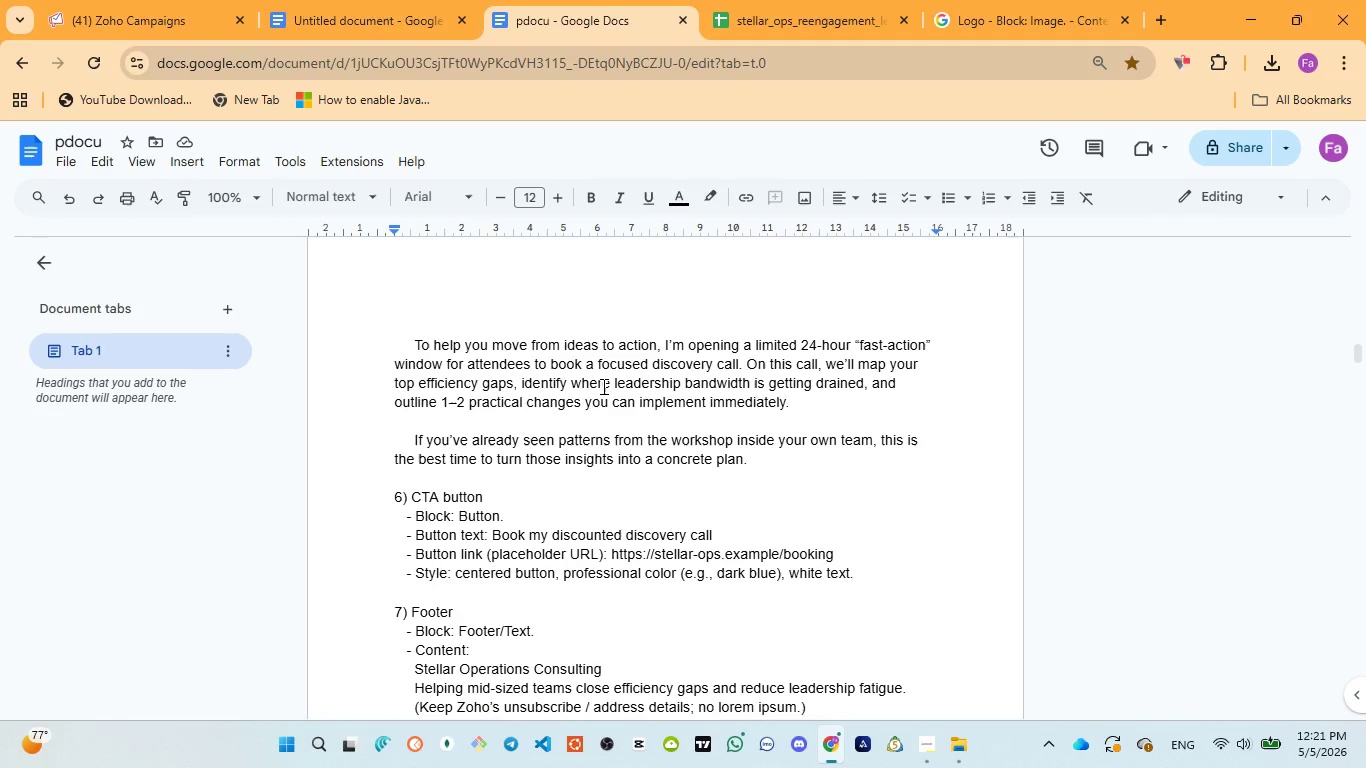 
wait(6.66)
 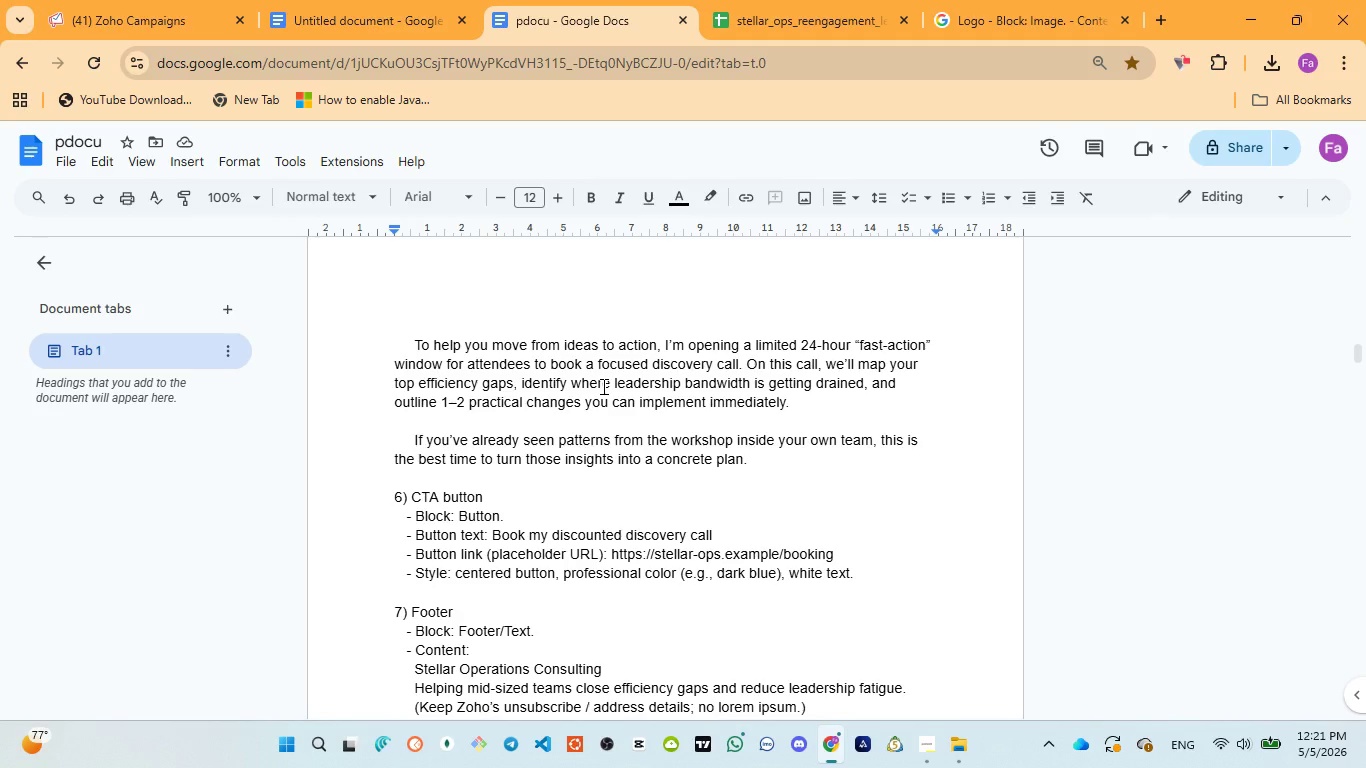 
left_click([180, 9])
 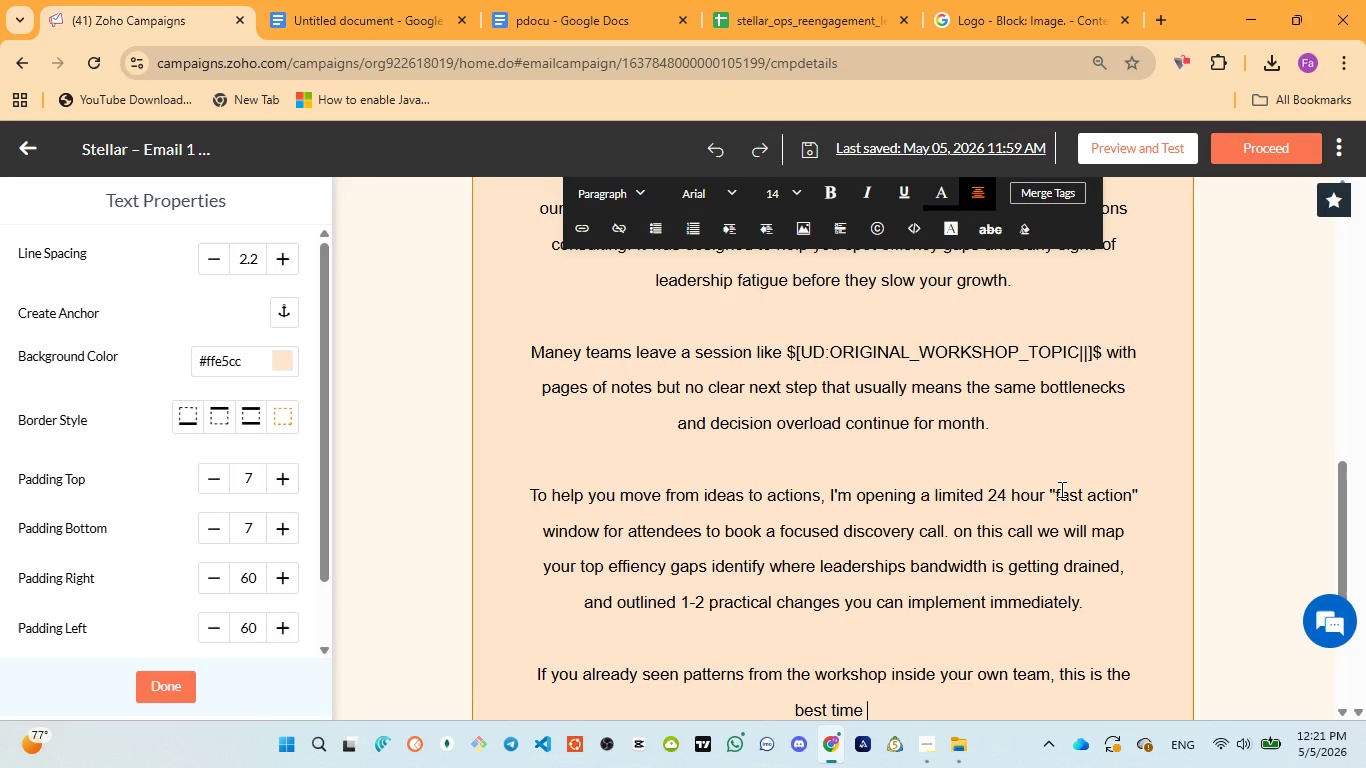 
type(to turn )
 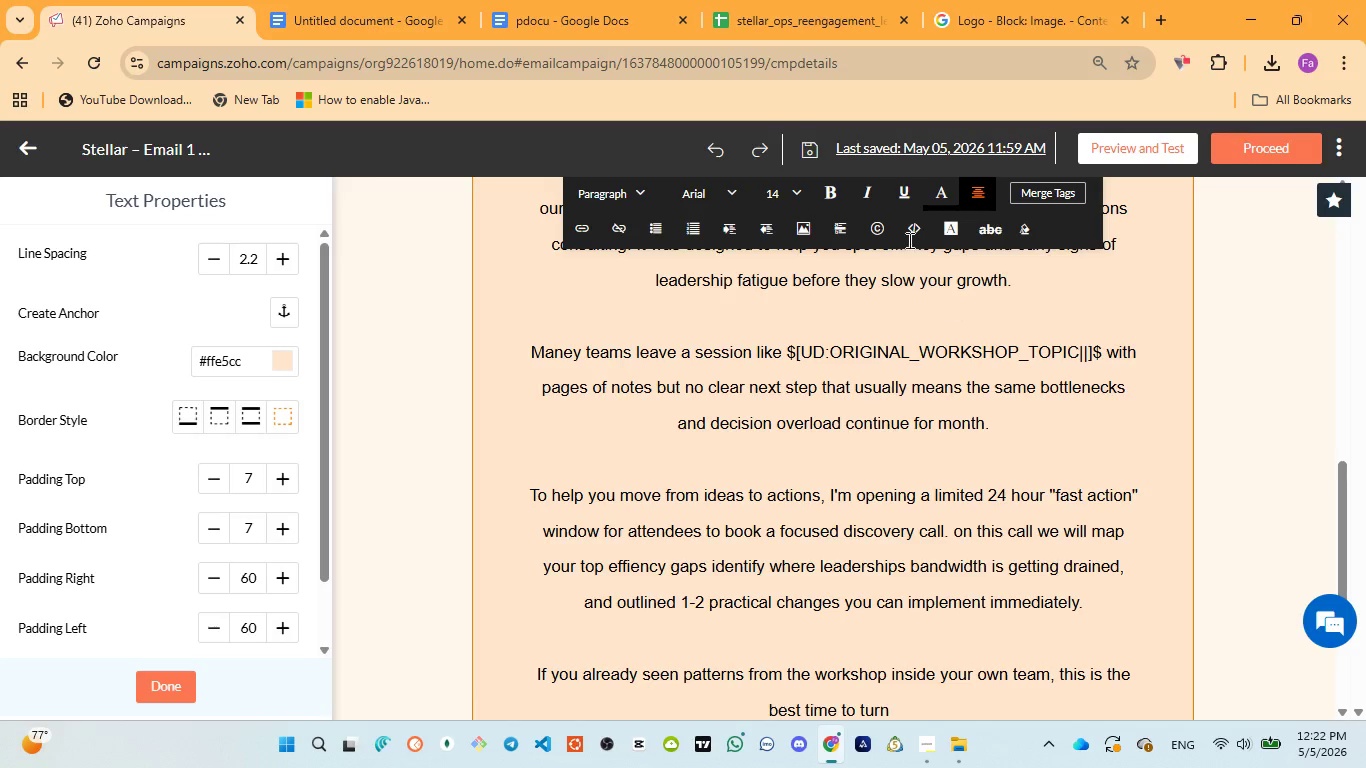 
left_click([558, 0])
 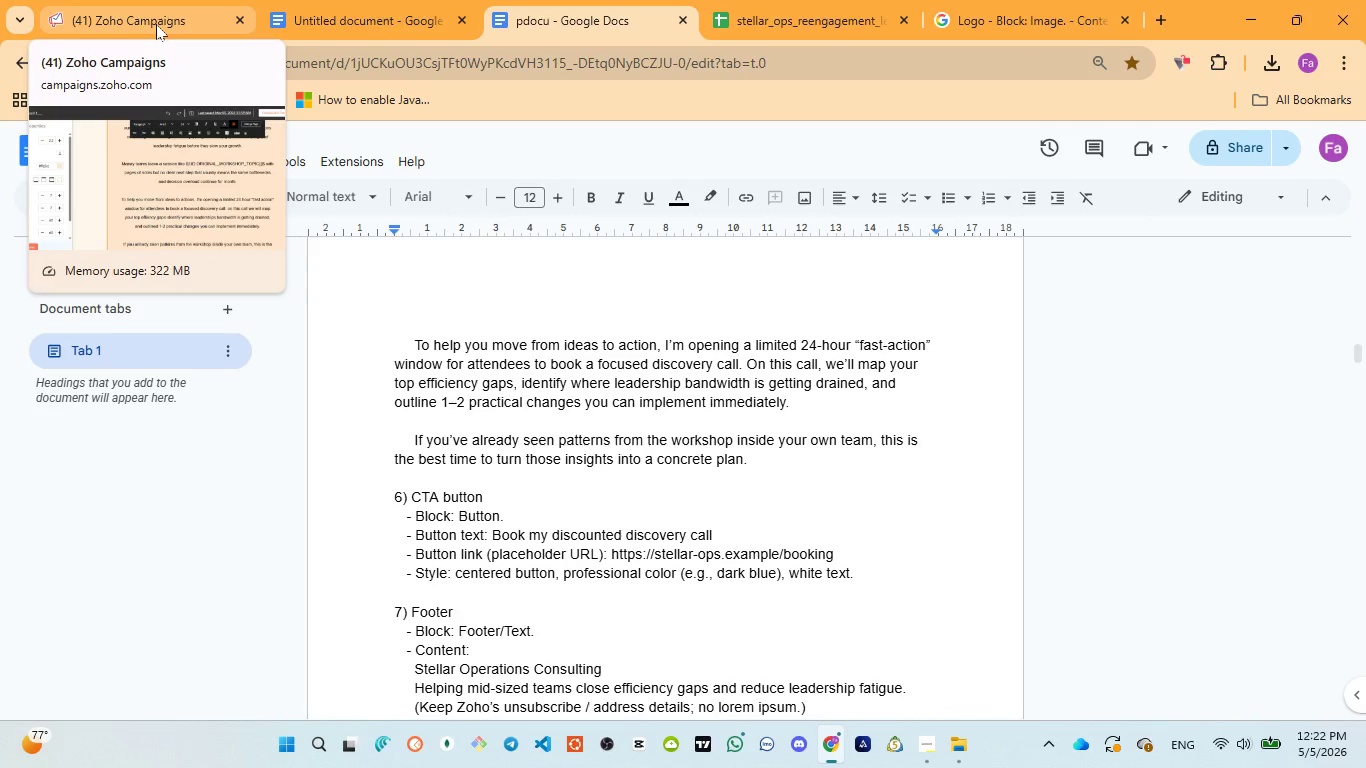 
wait(6.8)
 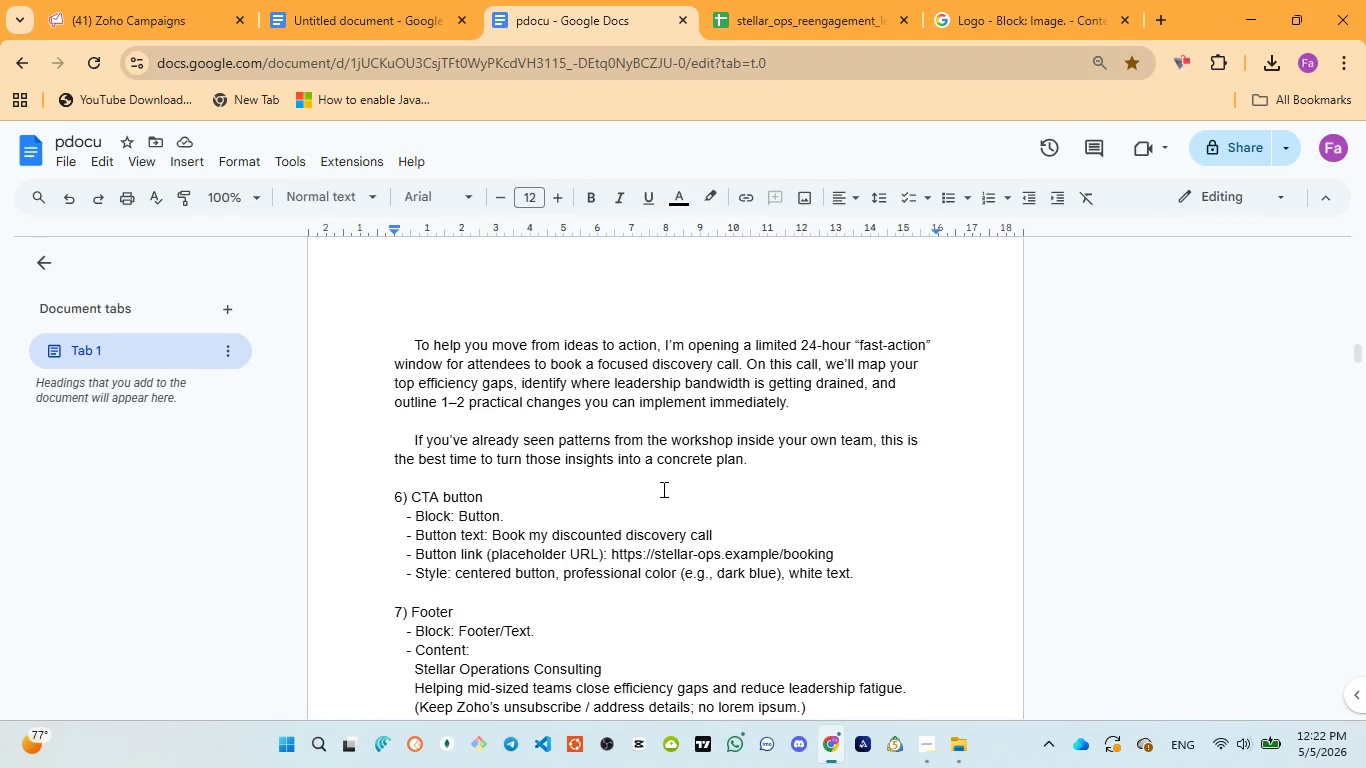 
left_click([156, 24])
 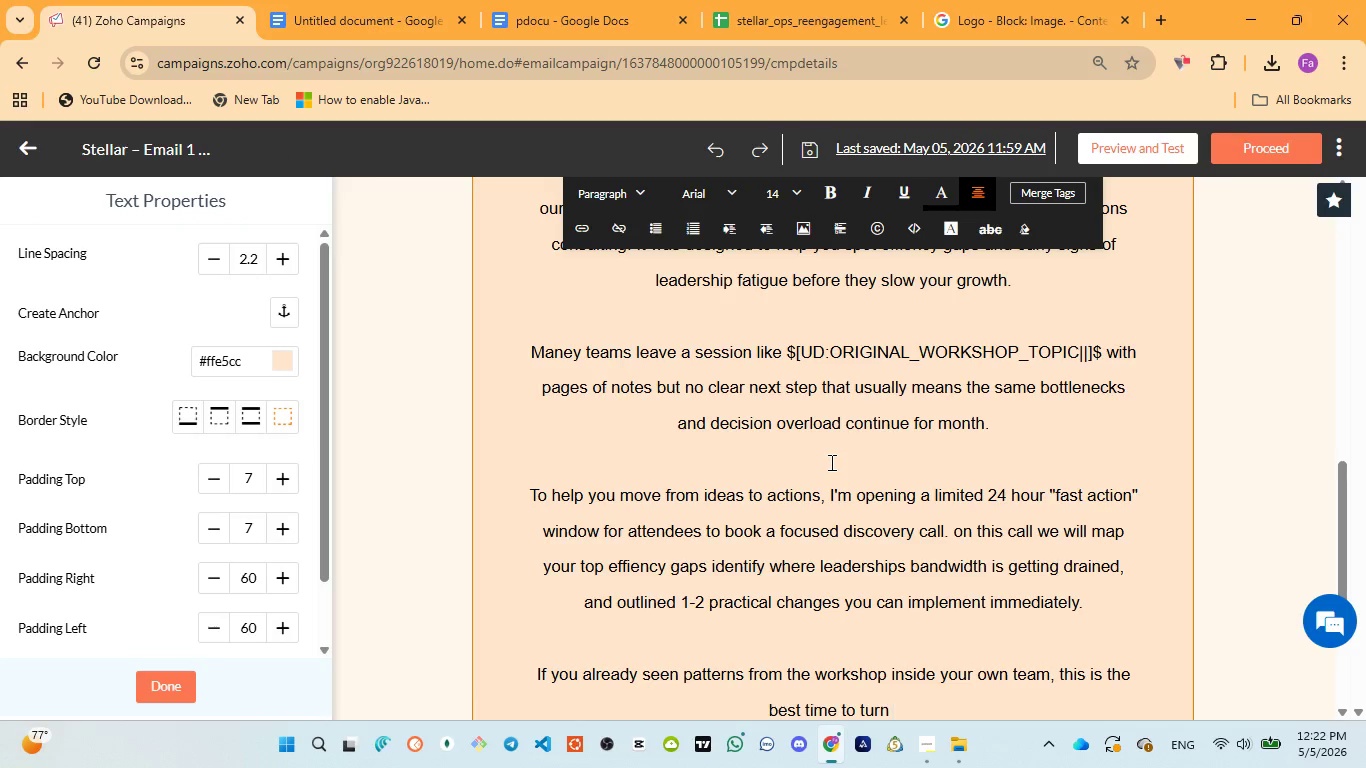 
type(those insight )
 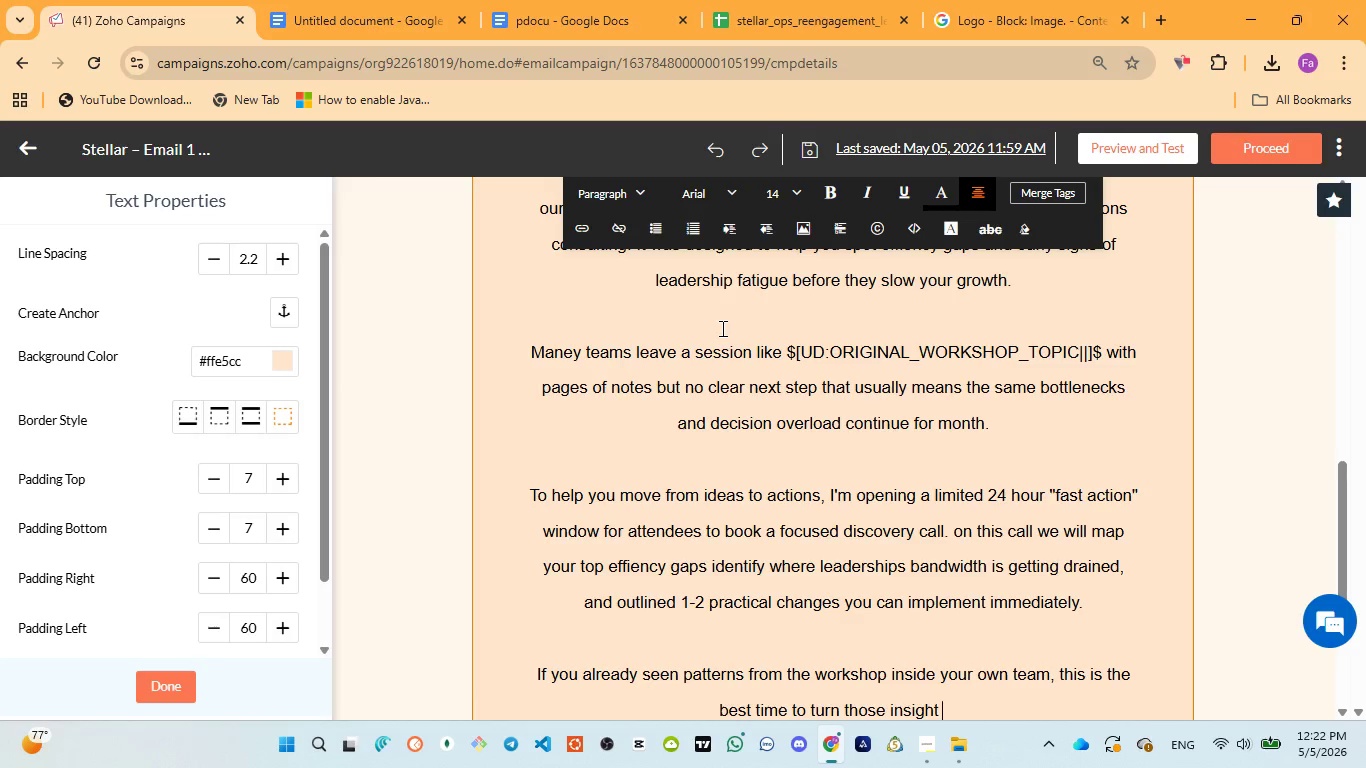 
left_click([555, 10])
 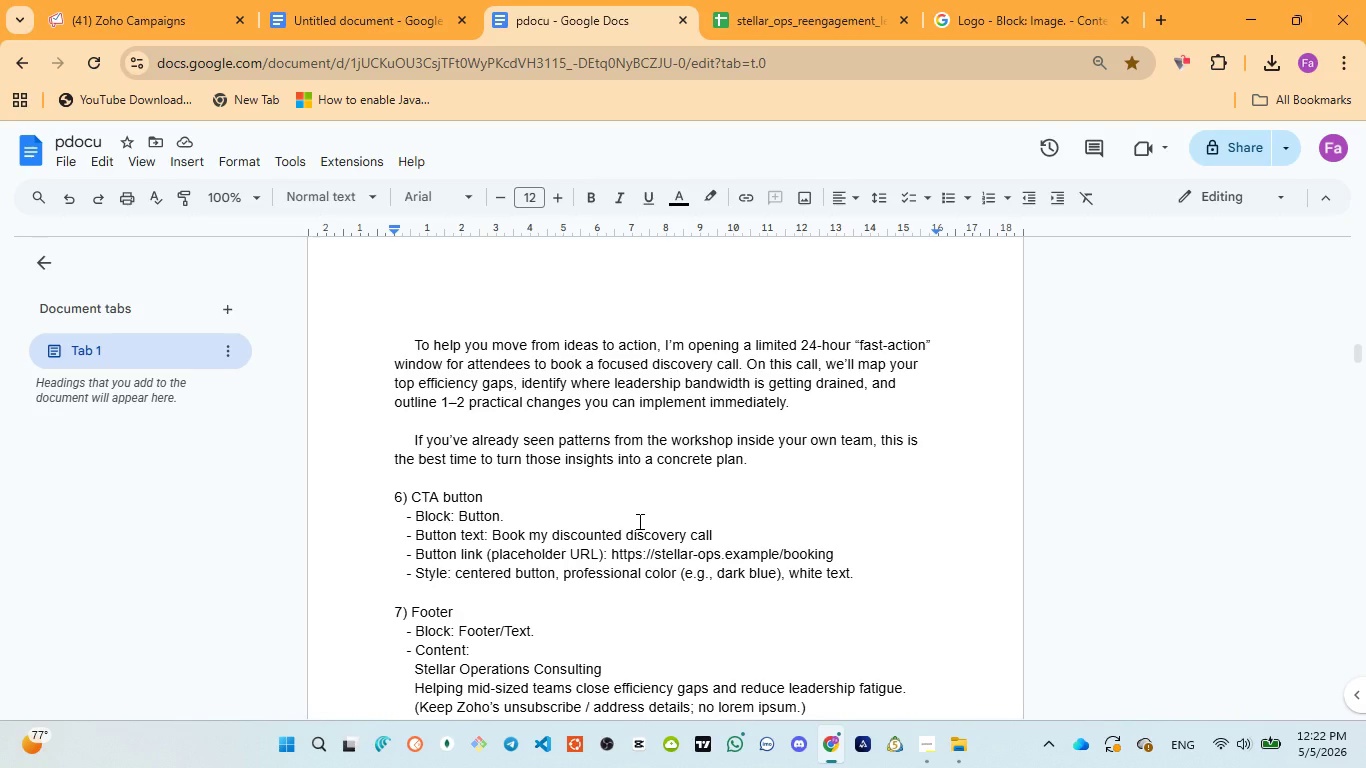 
wait(6.67)
 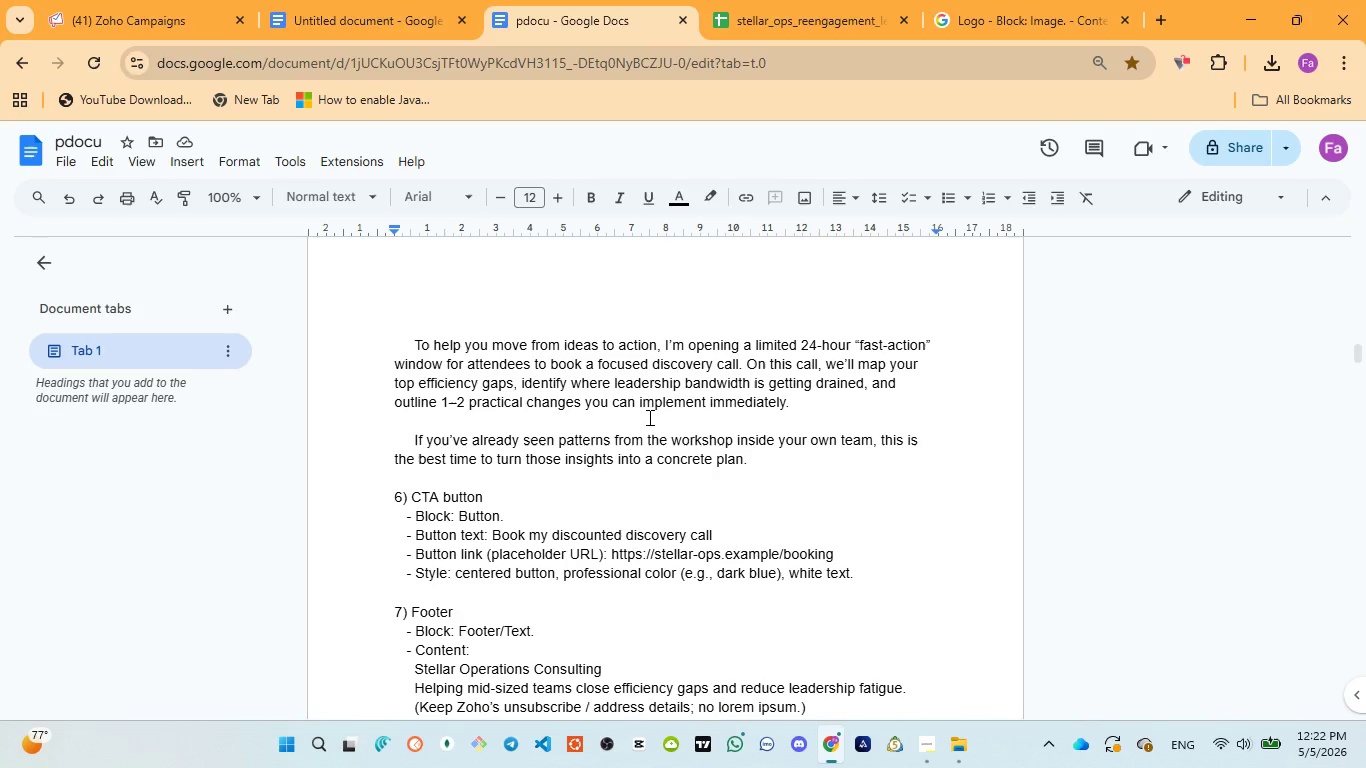 
left_click([150, 5])
 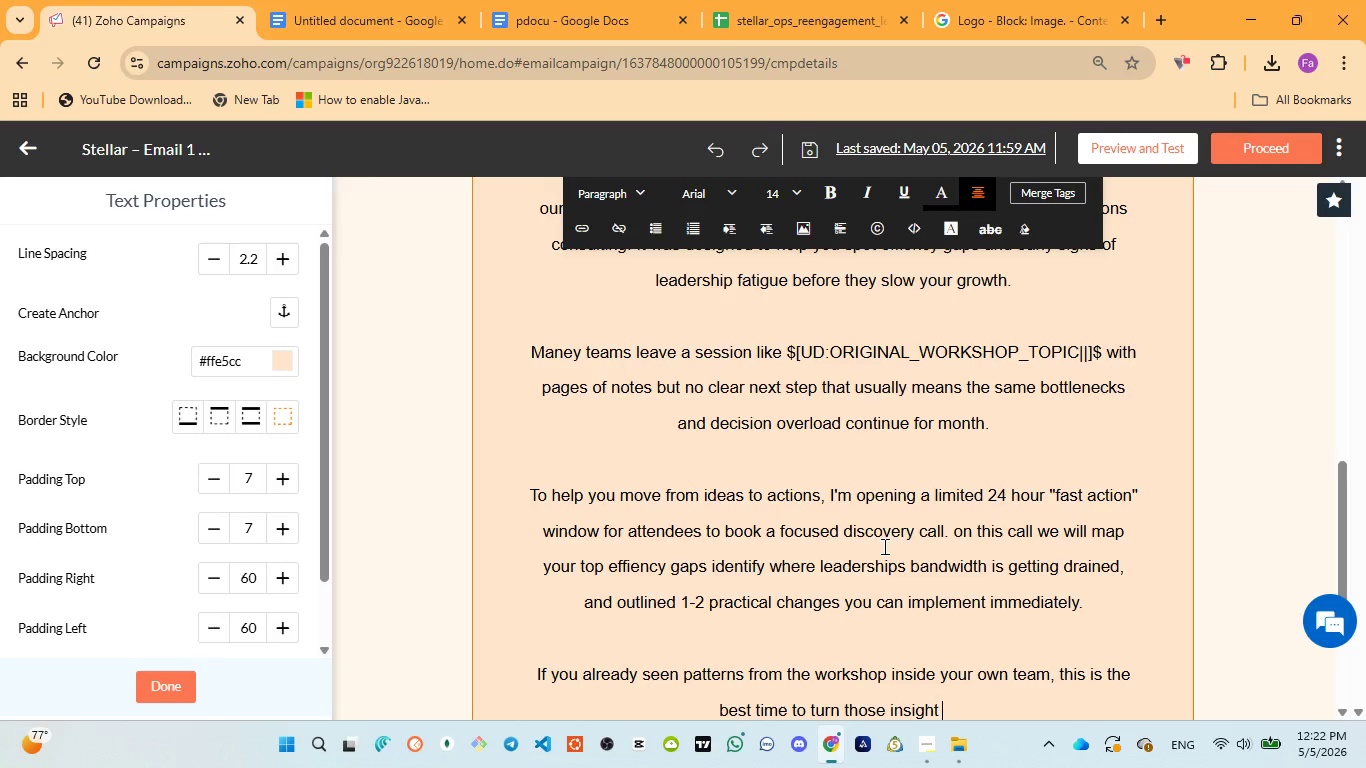 
key(Backspace)
type(s  into )
 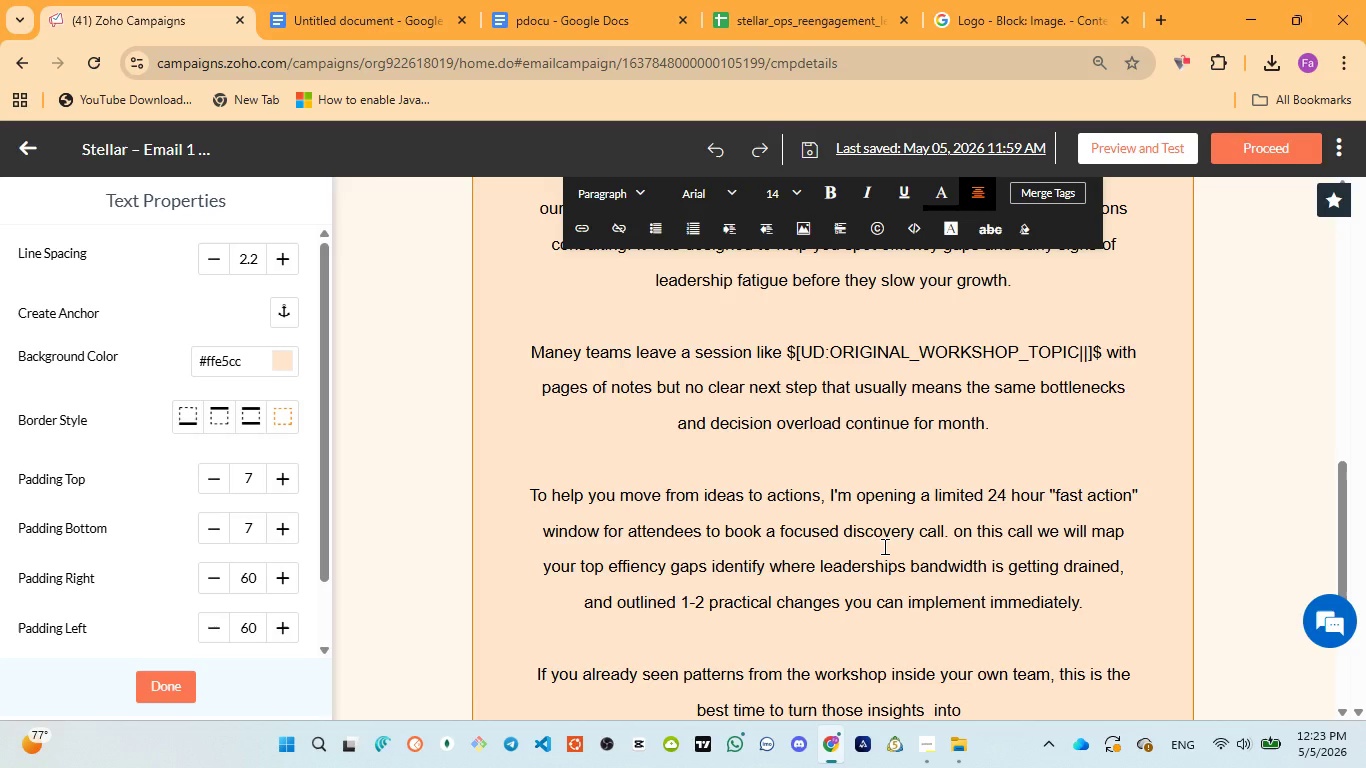 
wait(46.97)
 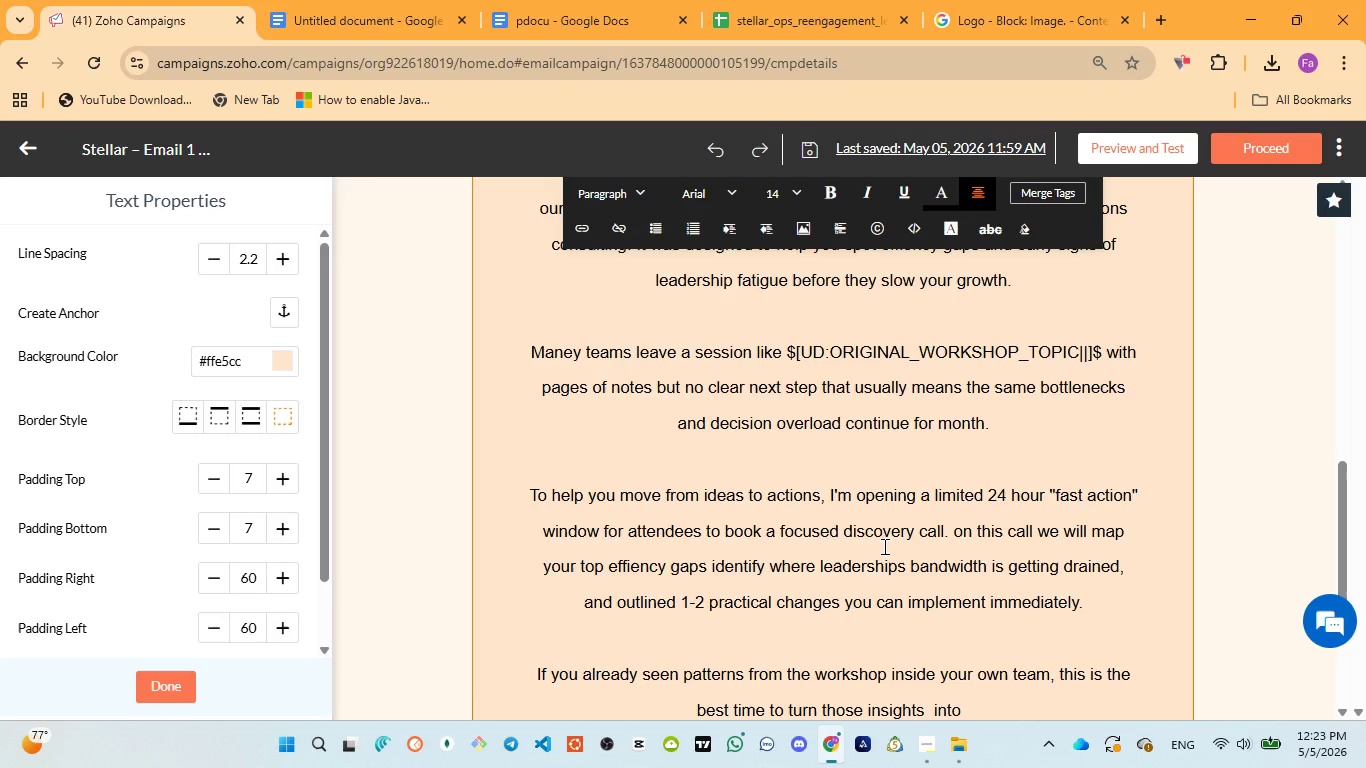 
left_click([519, 34])
 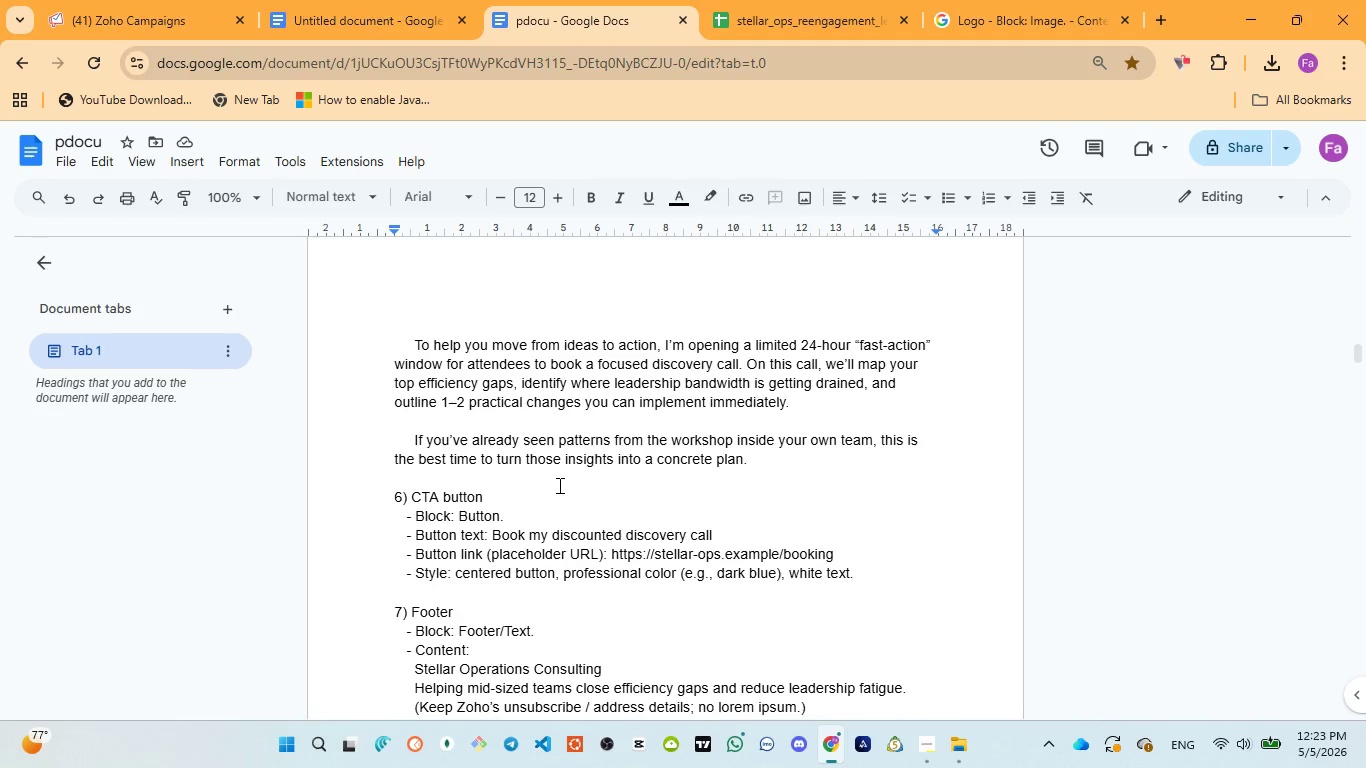 
left_click([130, 0])
 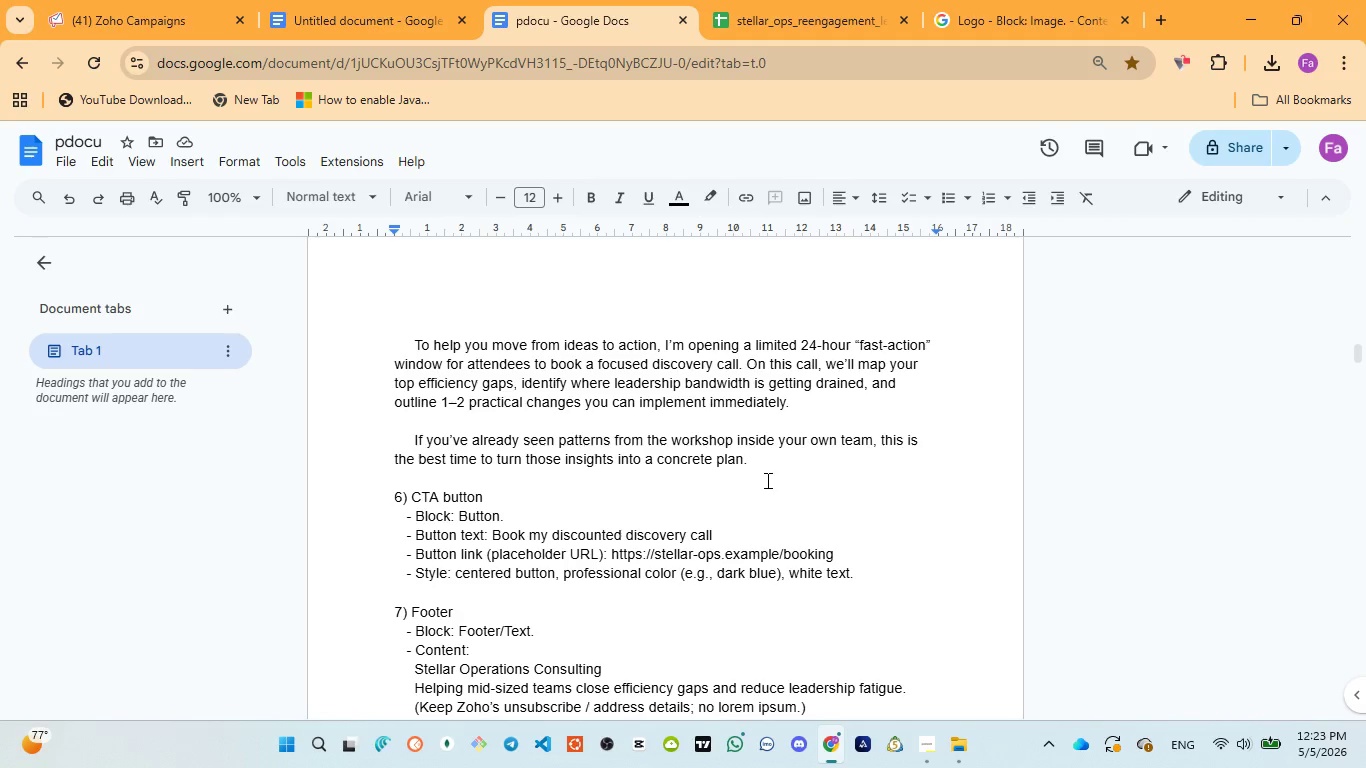 
wait(14.09)
 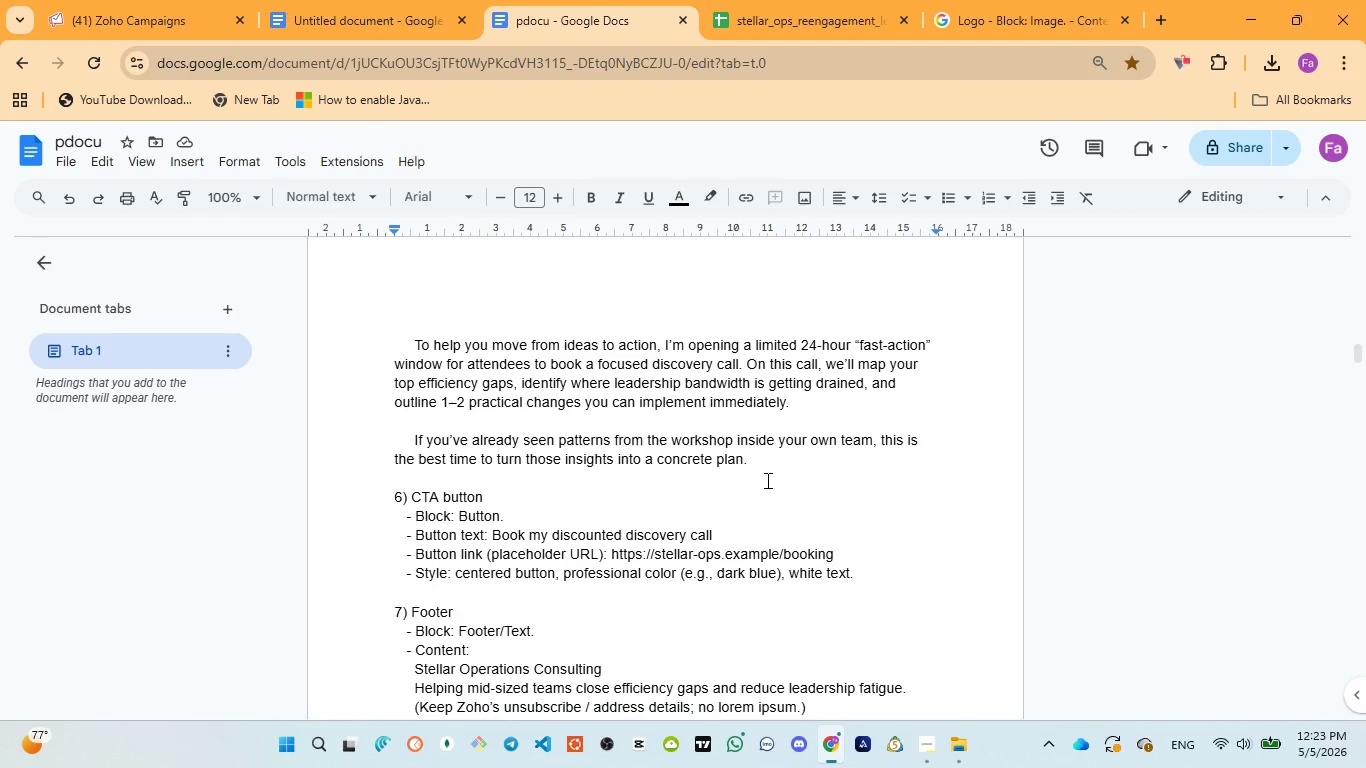 
left_click([104, 20])
 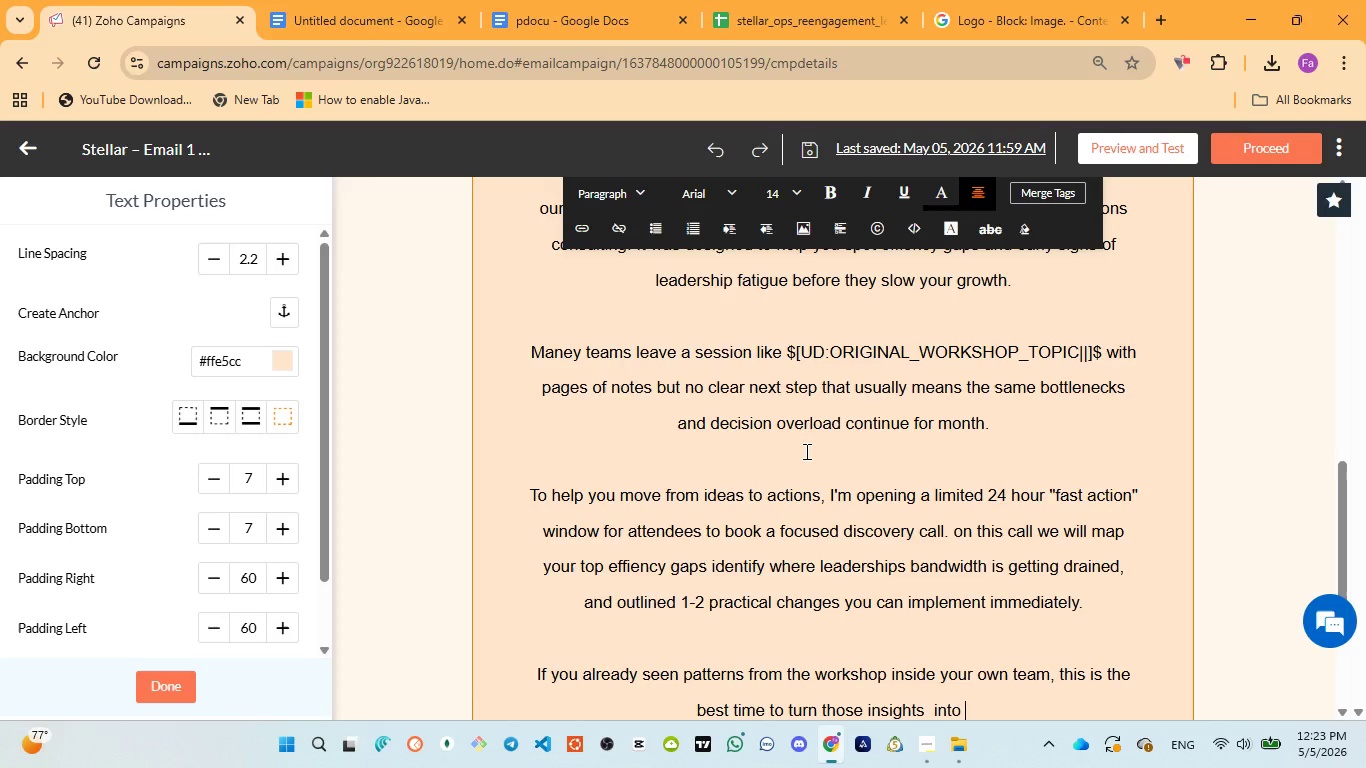 
type(a concret plan.)
 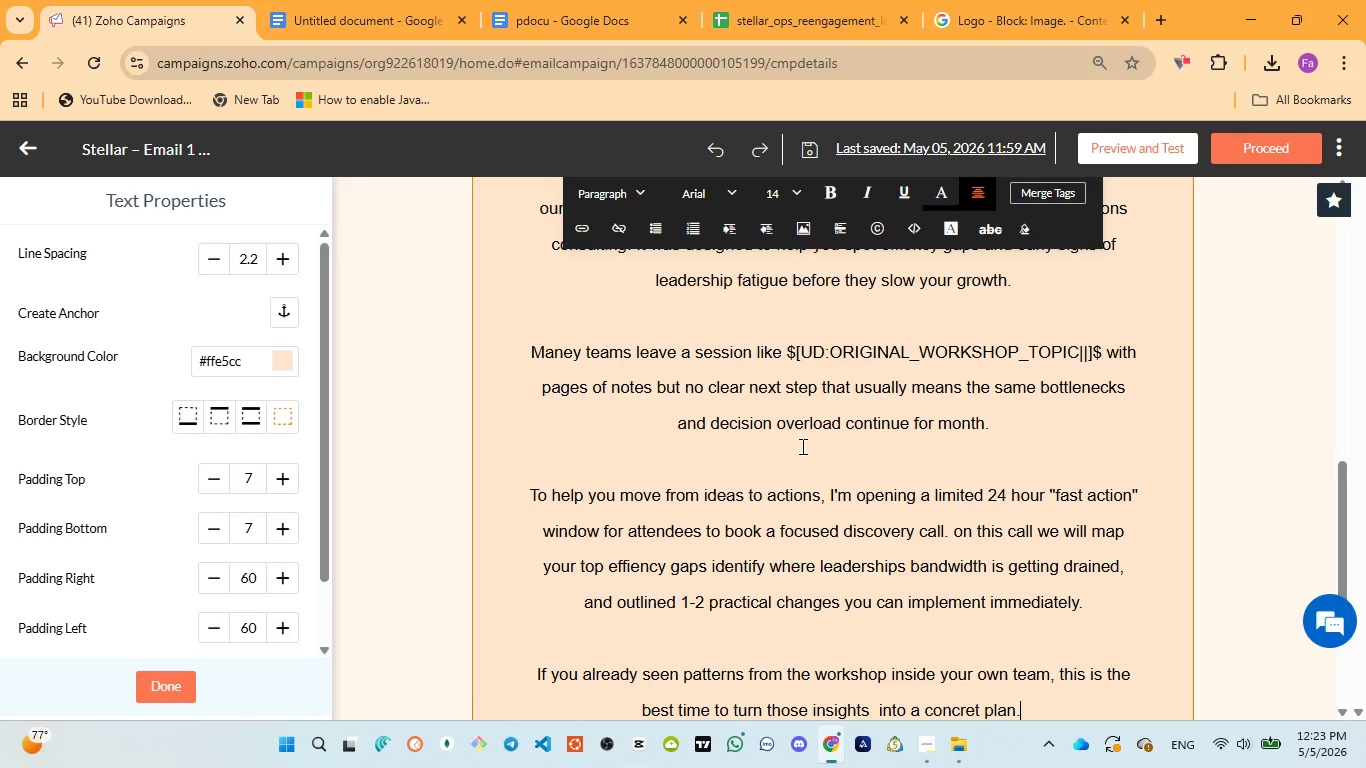 
scroll: coordinate [801, 446], scroll_direction: up, amount: 4.0
 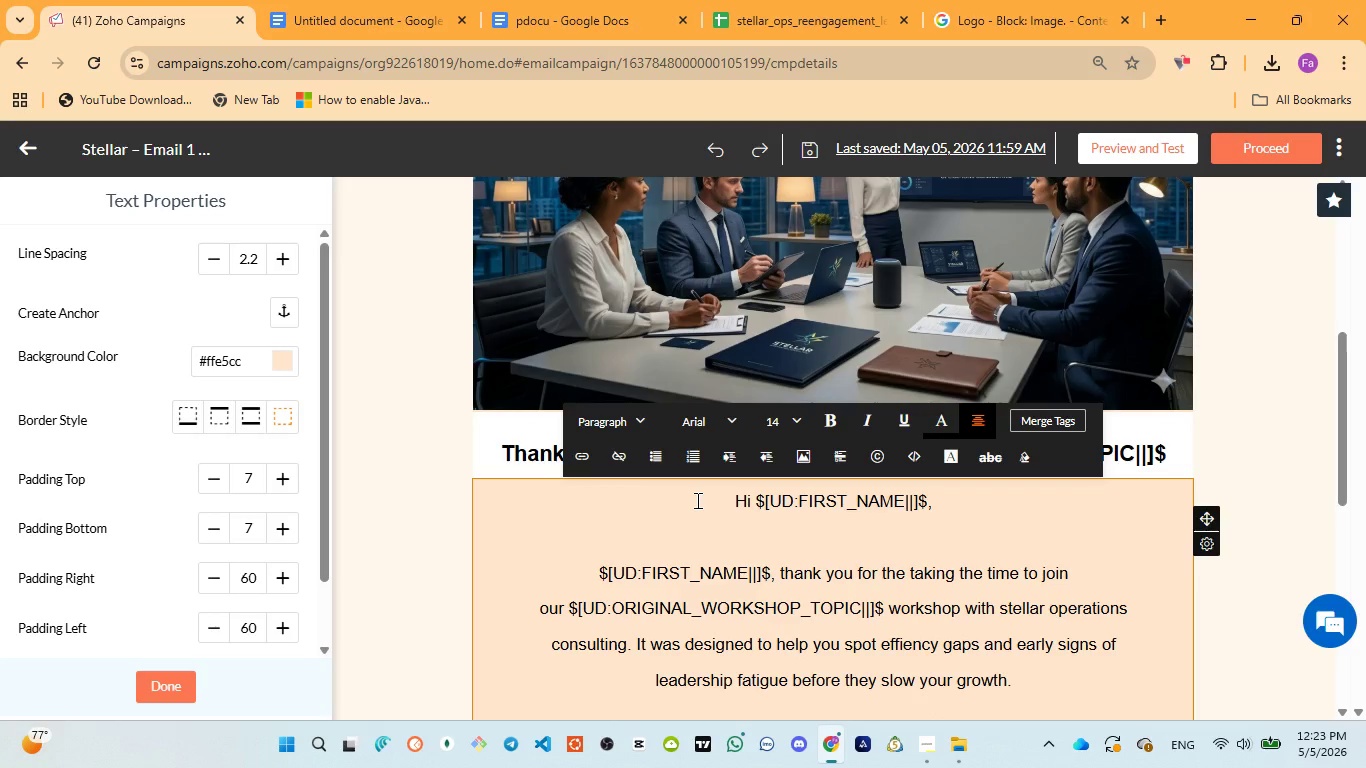 
key(Control+ControlLeft)
 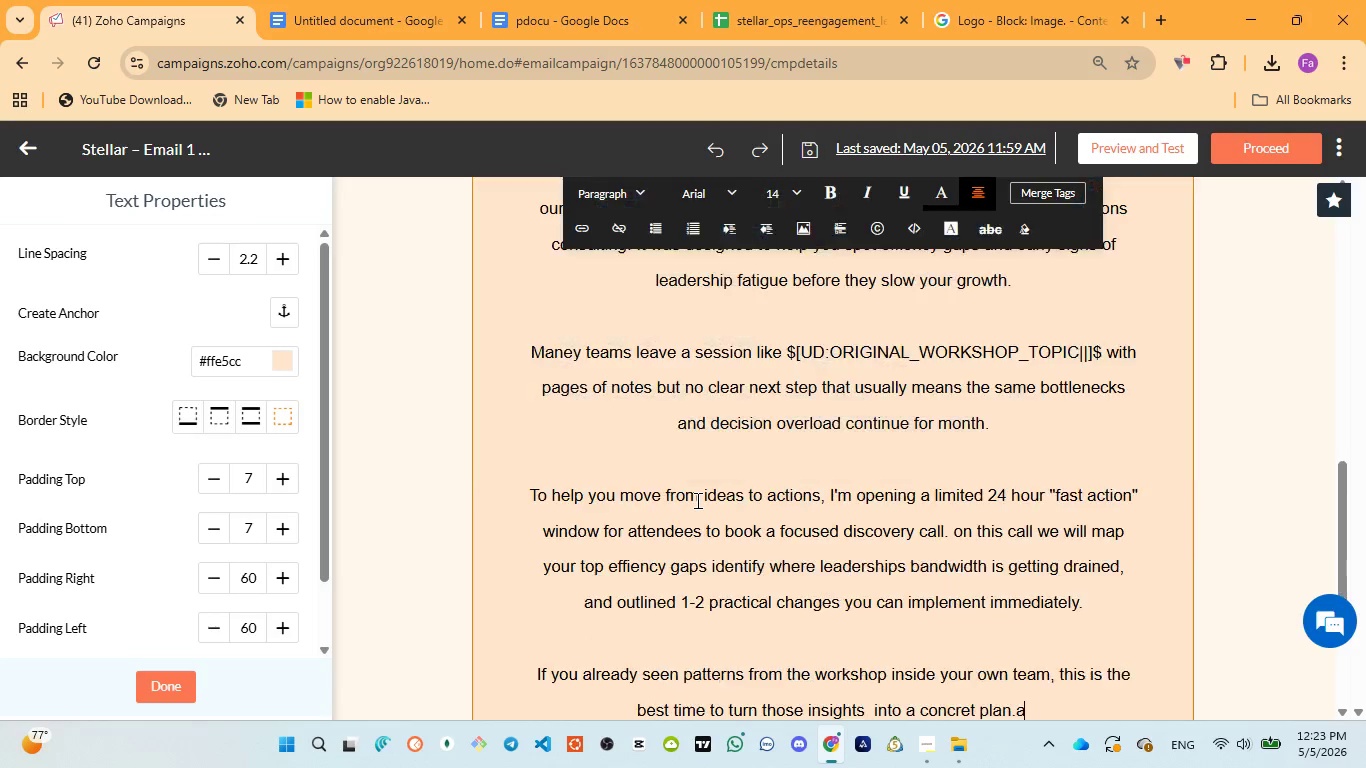 
key(A)
 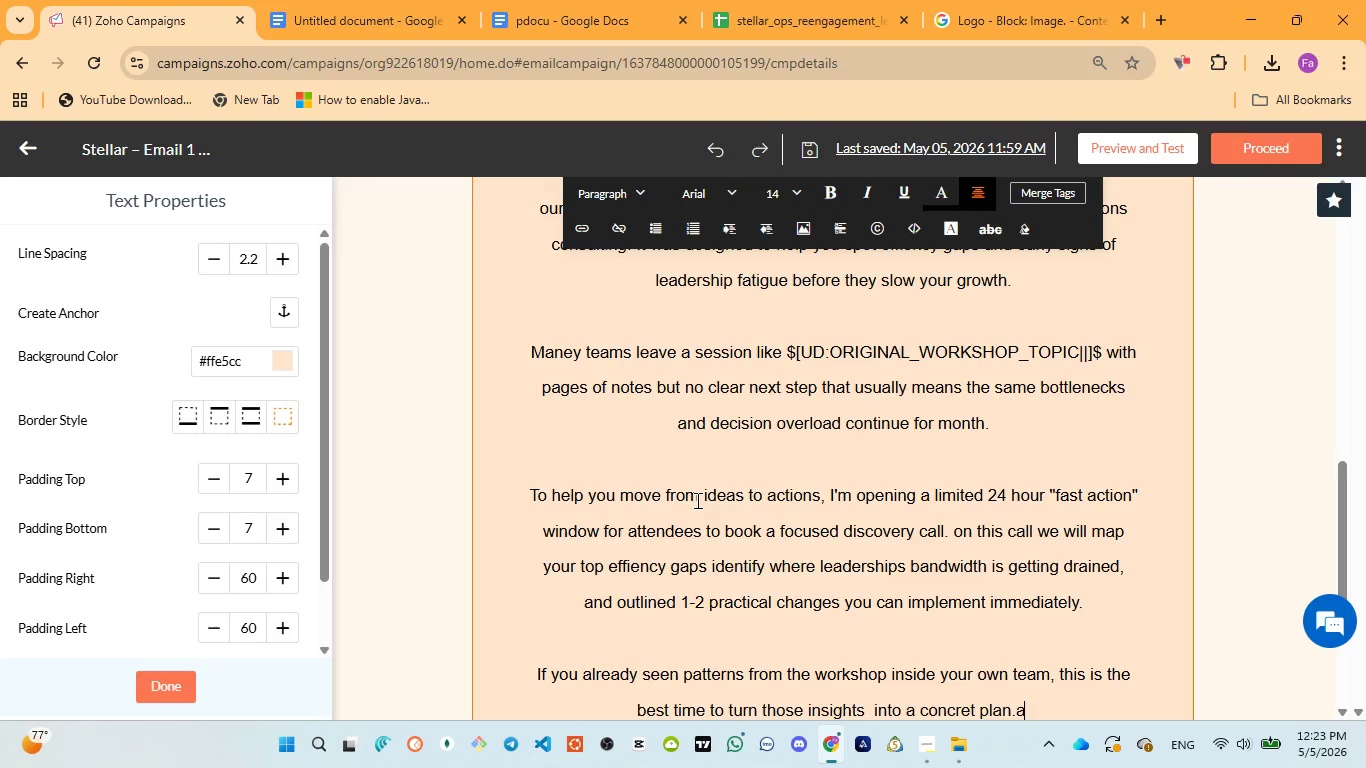 
left_click([696, 500])
 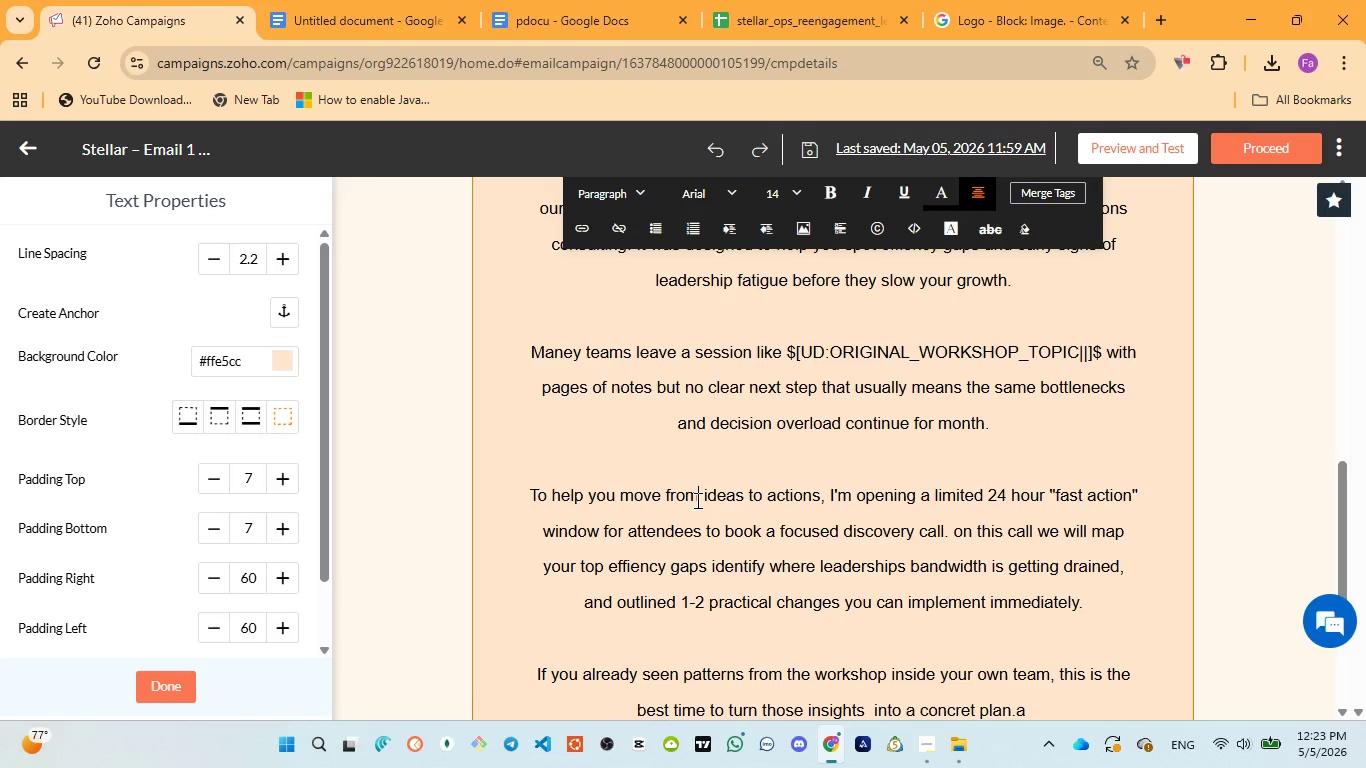 
key(Control+ControlLeft)
 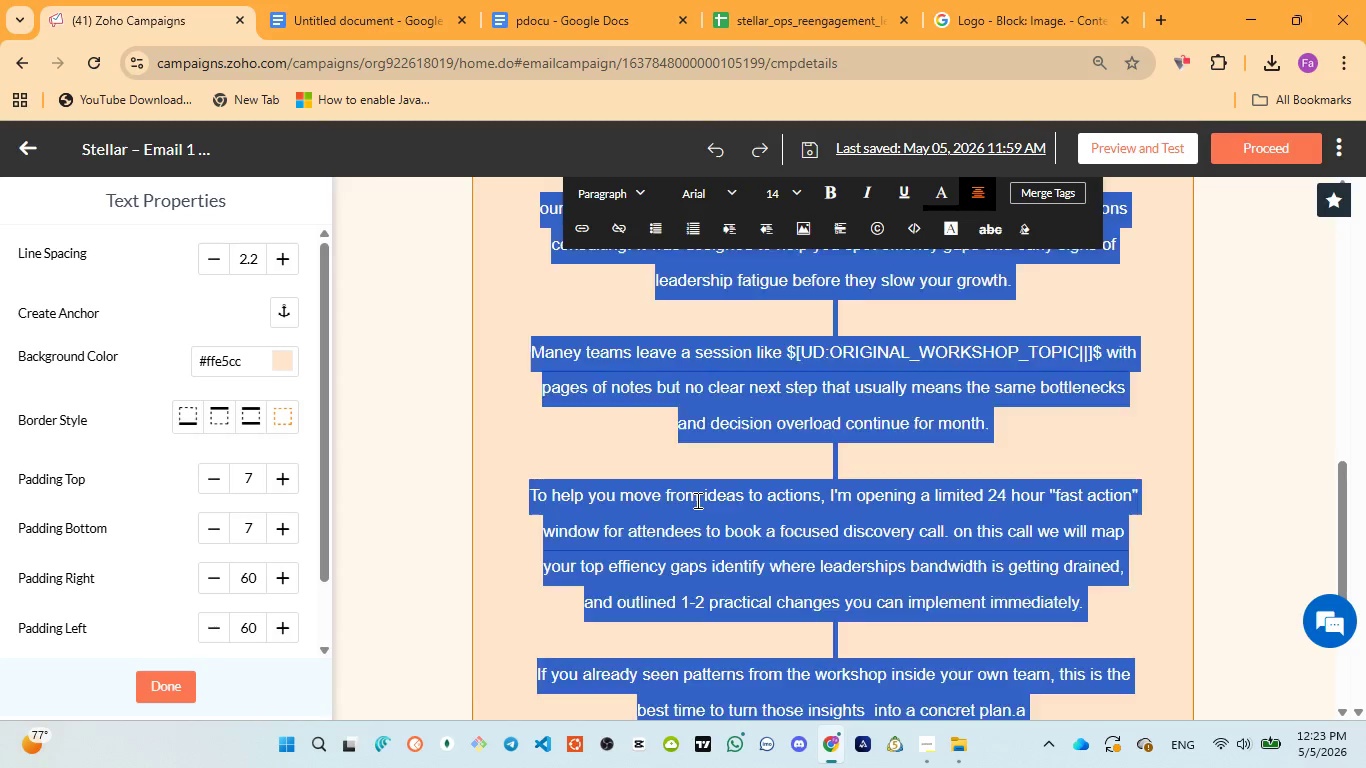 
key(Control+A)
 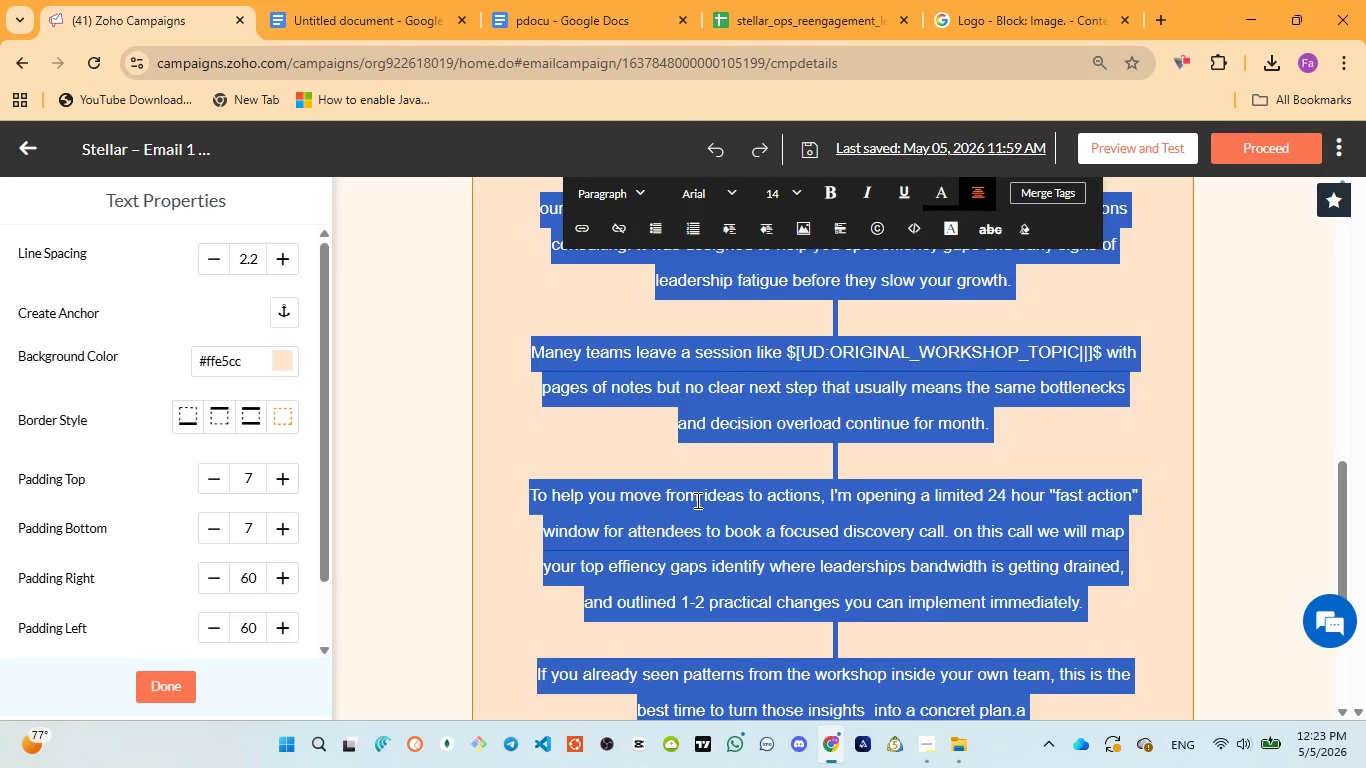 
key(Control+V)
 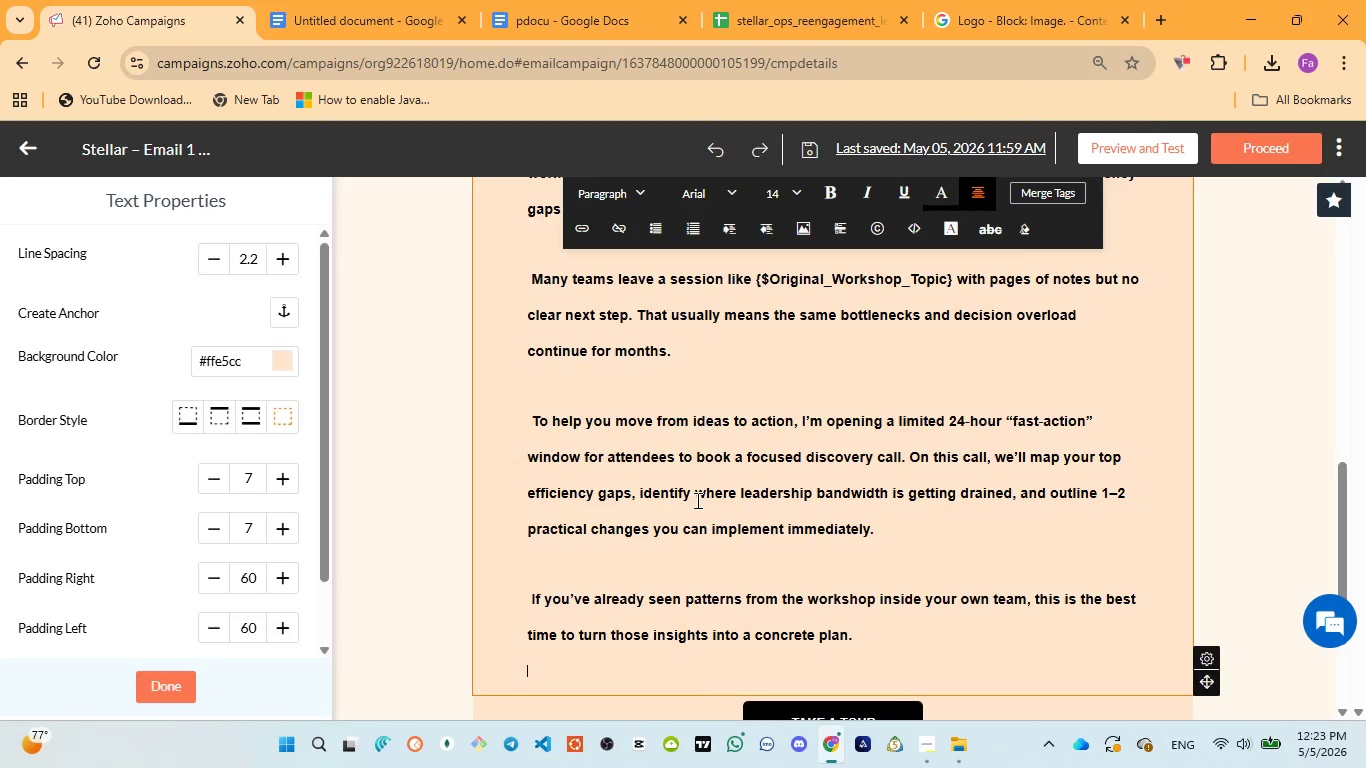 
scroll: coordinate [696, 500], scroll_direction: up, amount: 3.0
 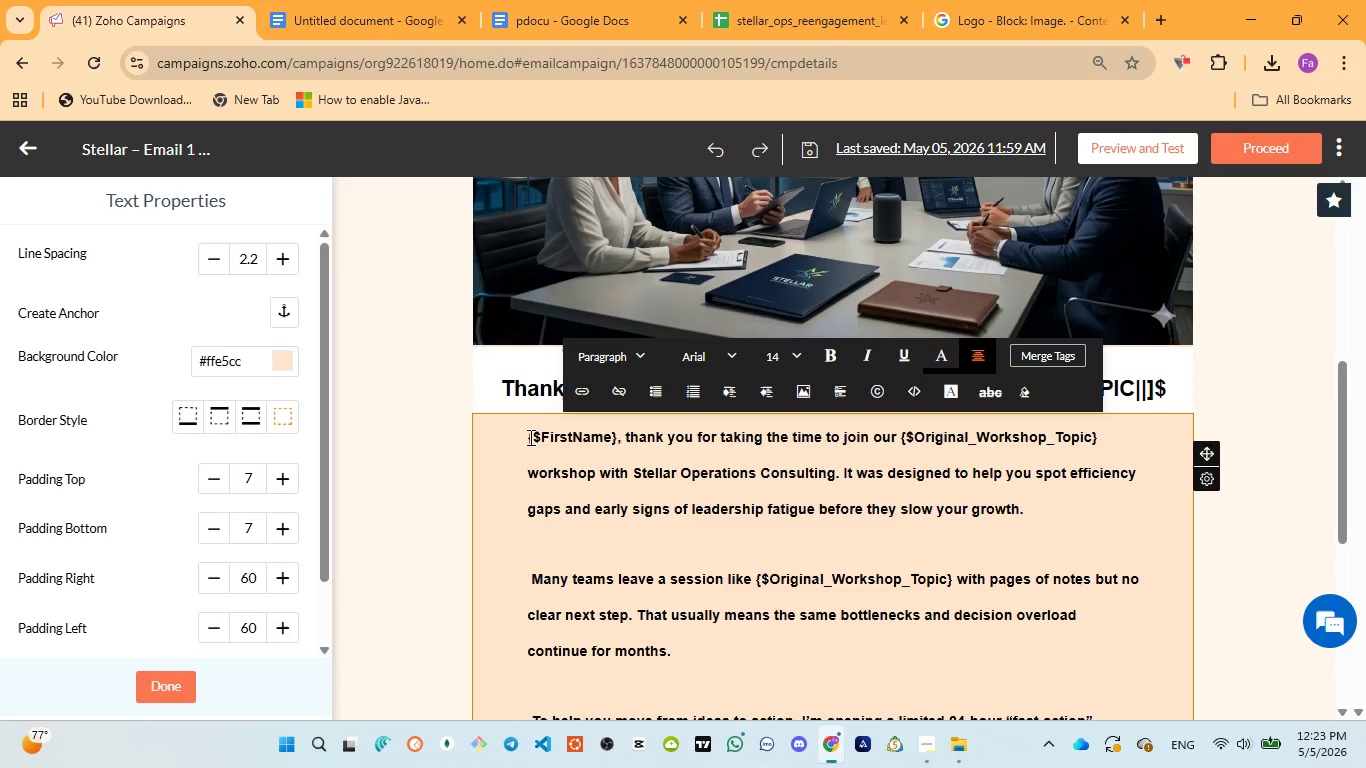 
left_click([529, 437])
 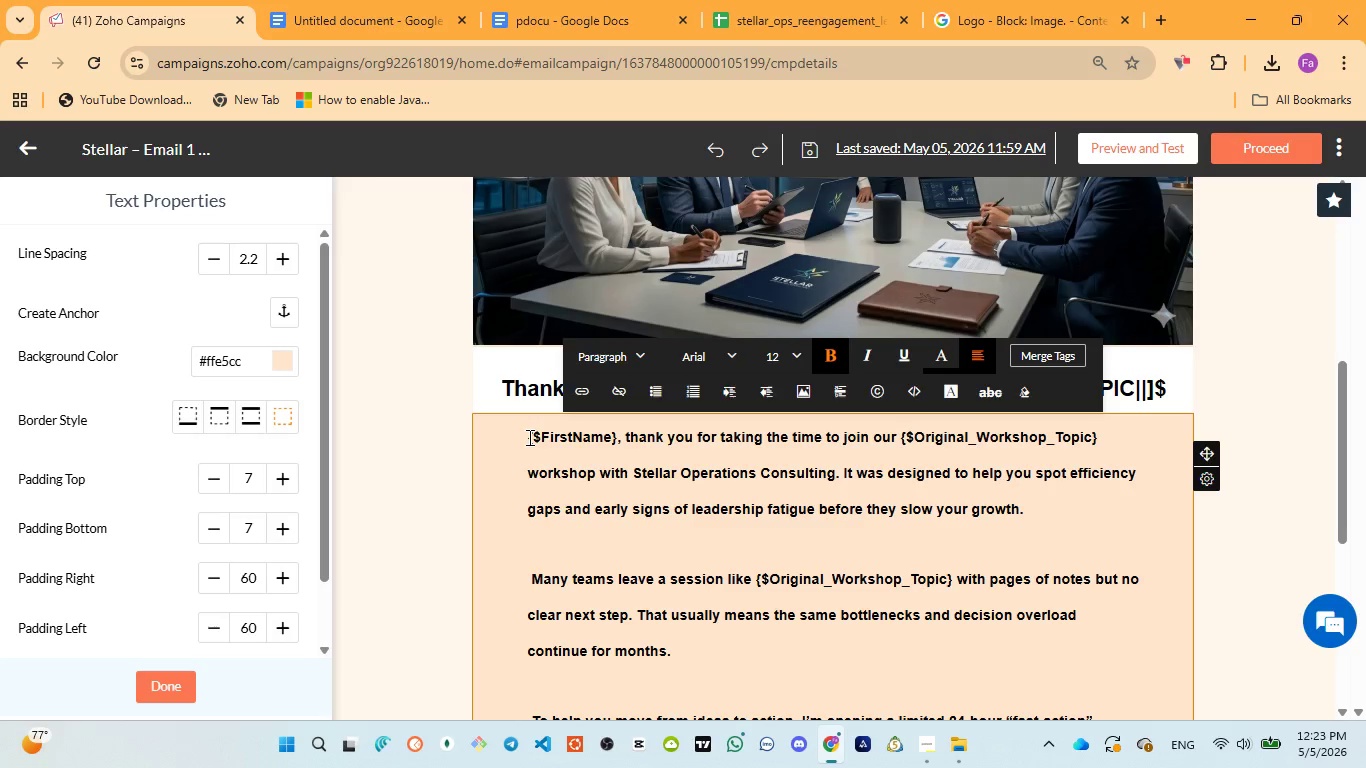 
key(Enter)
 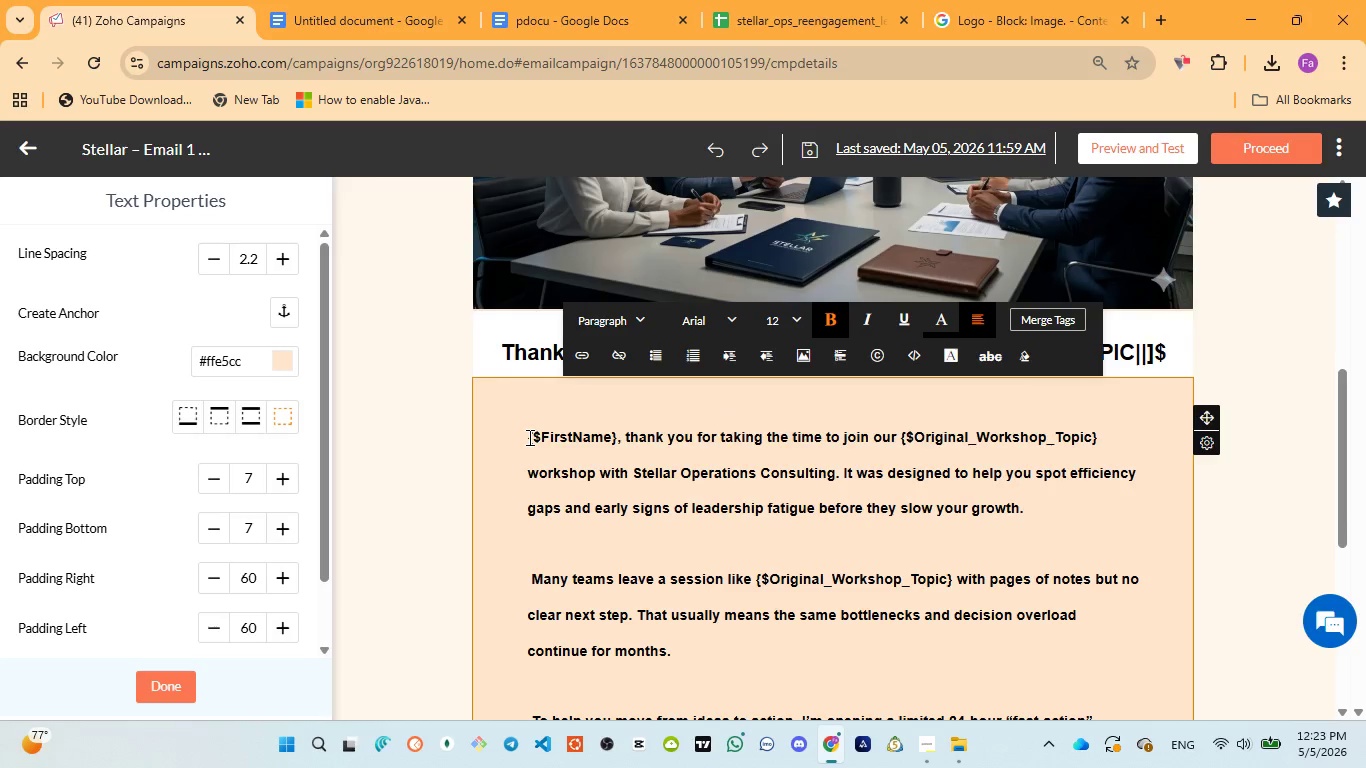 
key(Enter)
 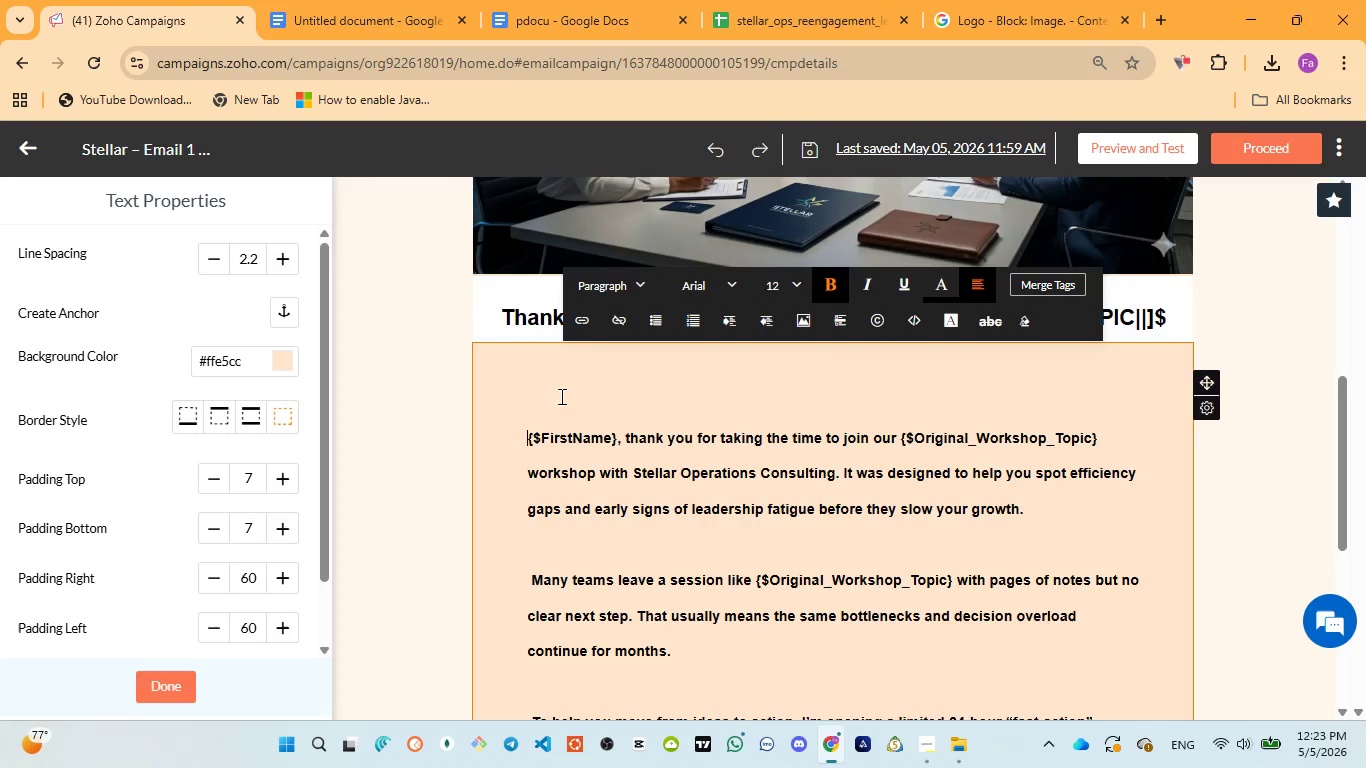 
left_click([568, 369])
 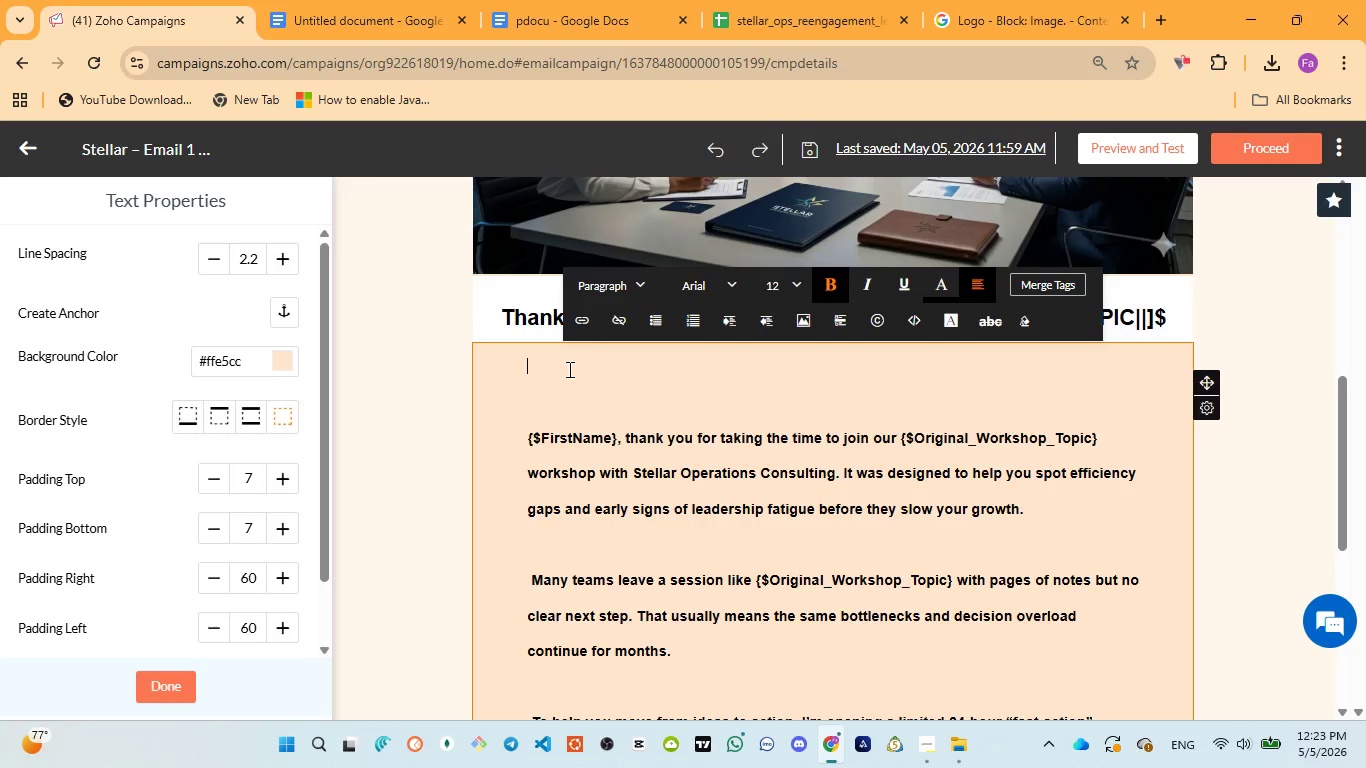 
type(Hi )
 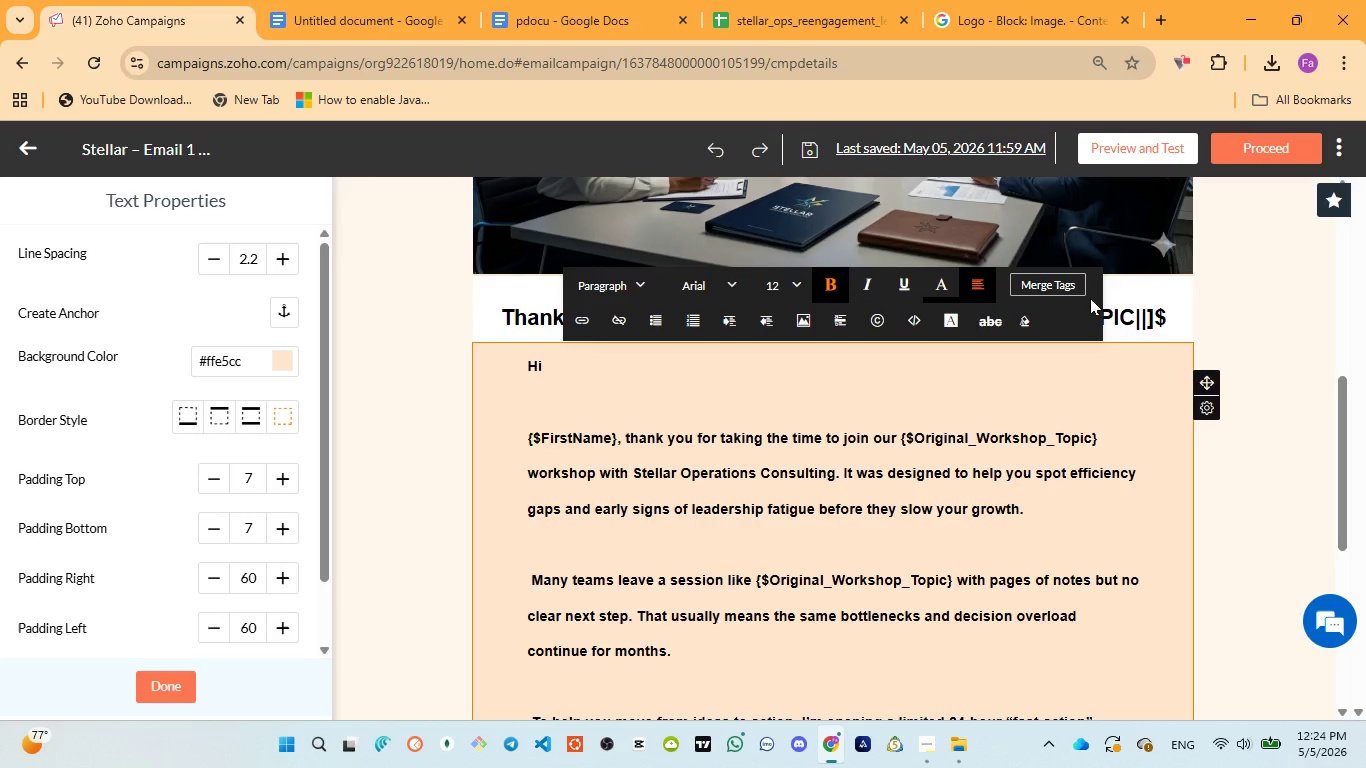 
left_click([1052, 281])
 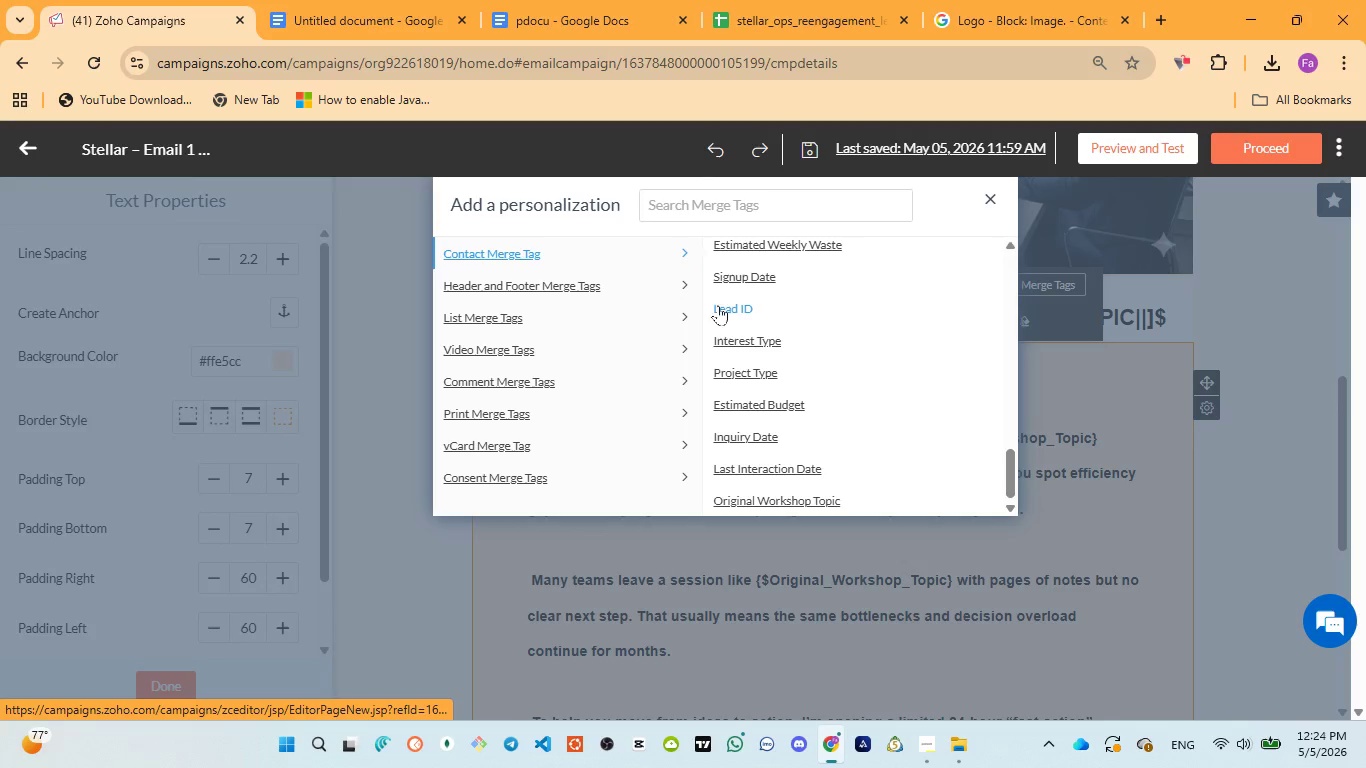 
scroll: coordinate [778, 321], scroll_direction: up, amount: 7.0
 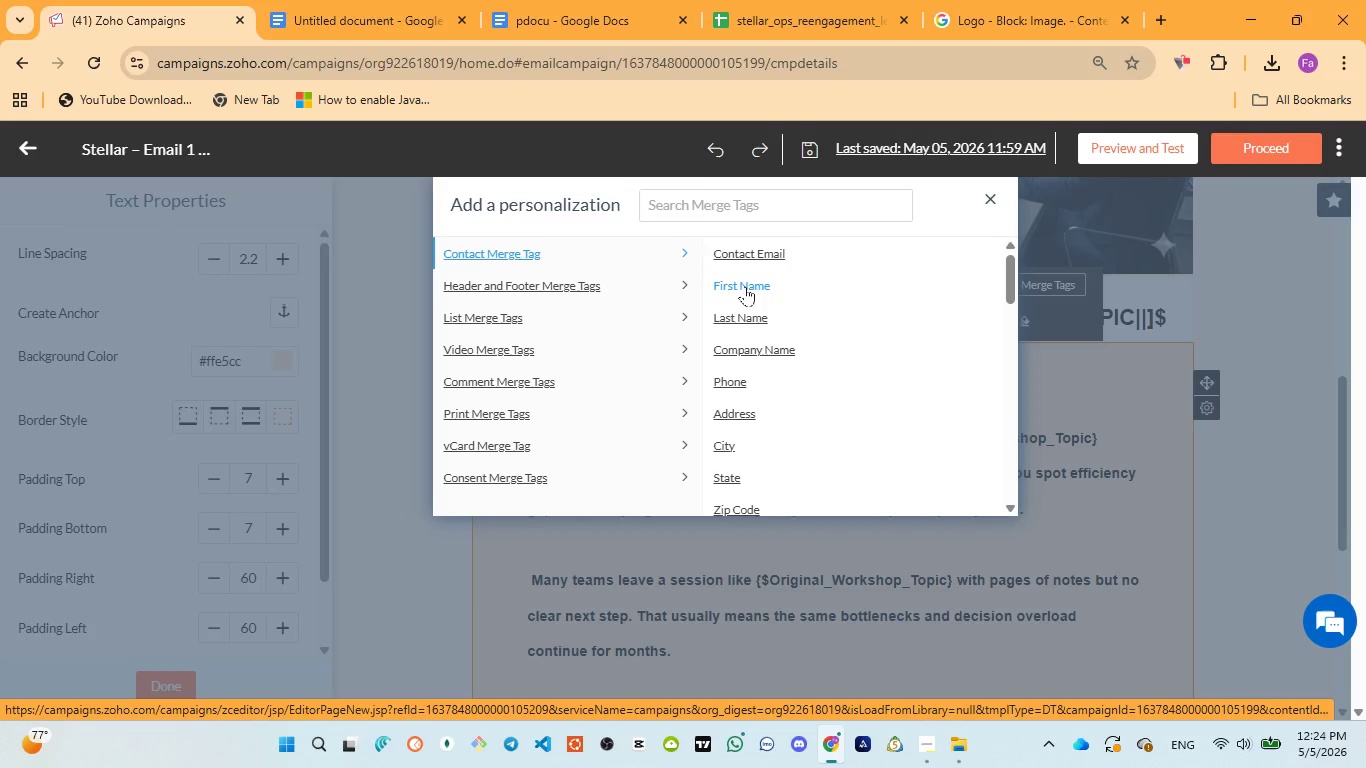 
left_click([744, 285])
 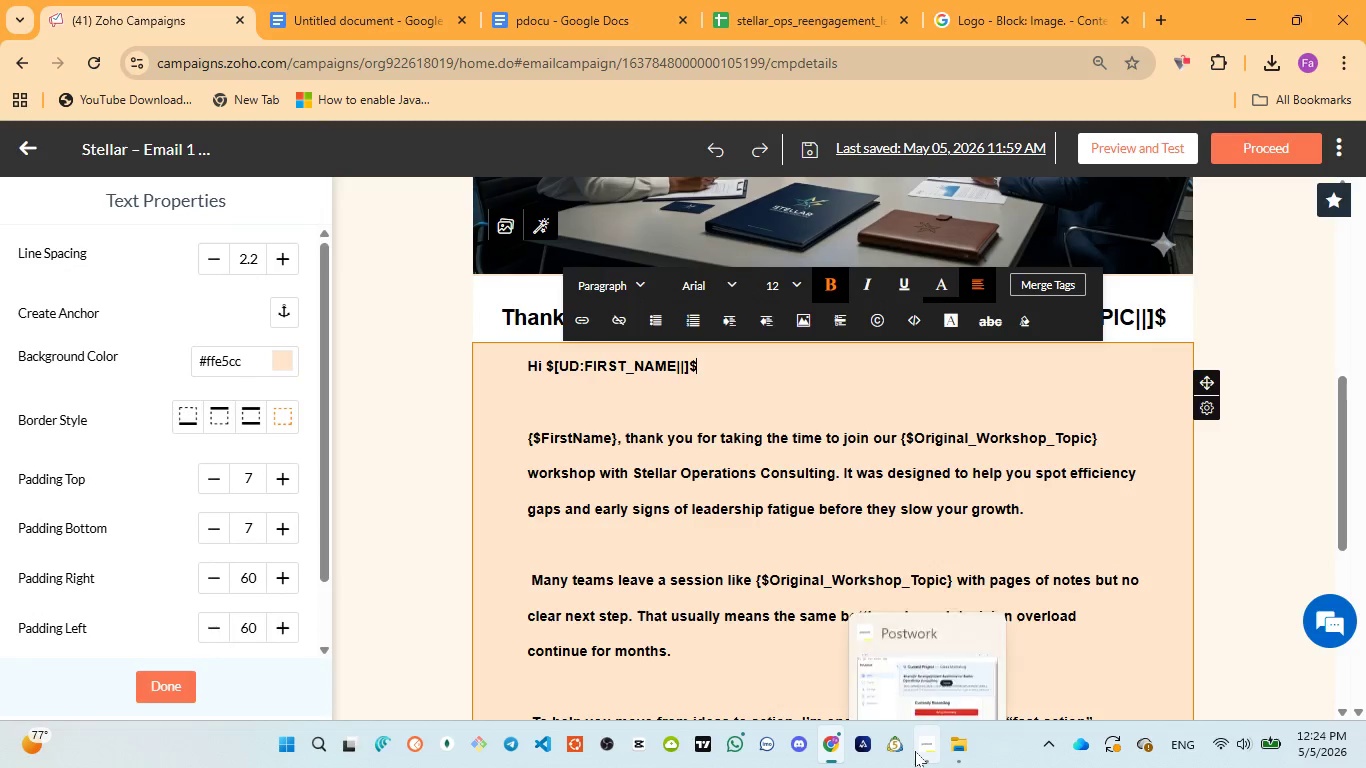 
left_click([912, 658])